 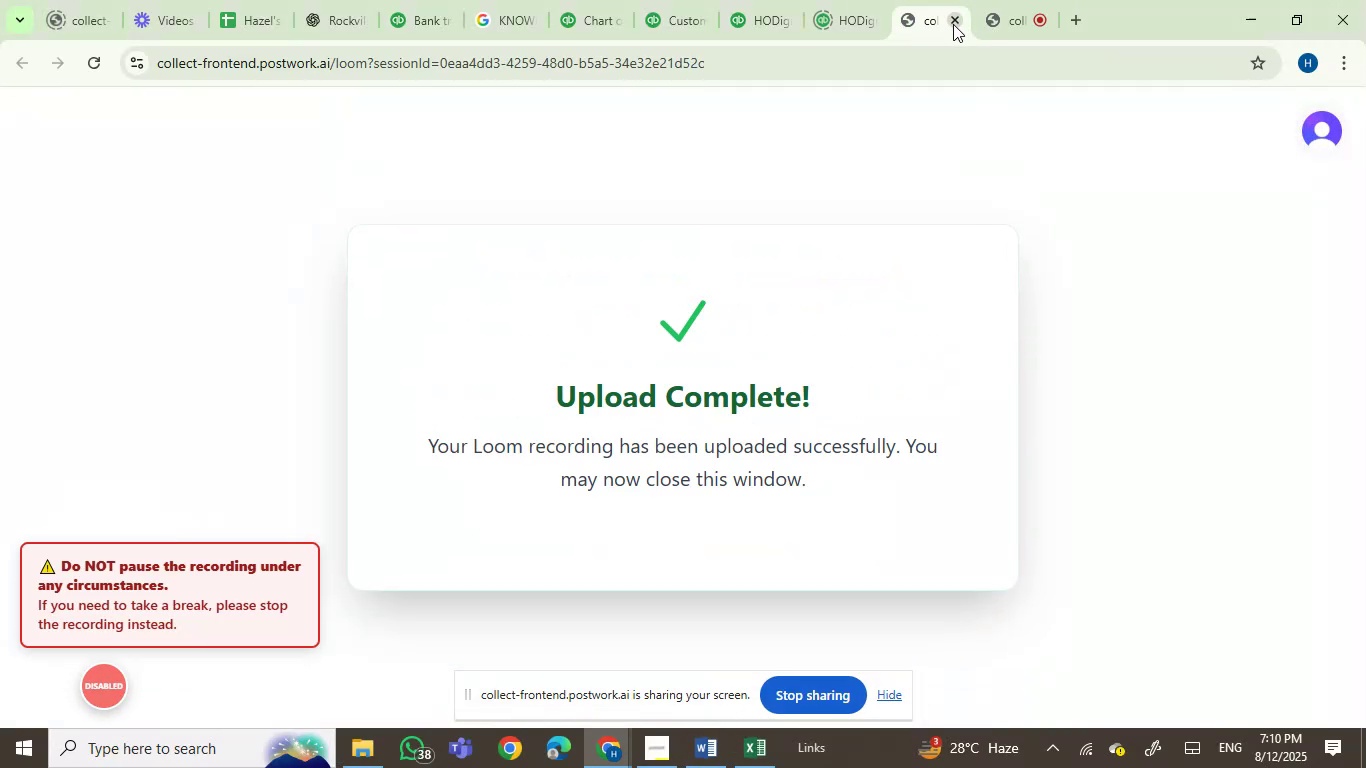 
left_click([952, 24])
 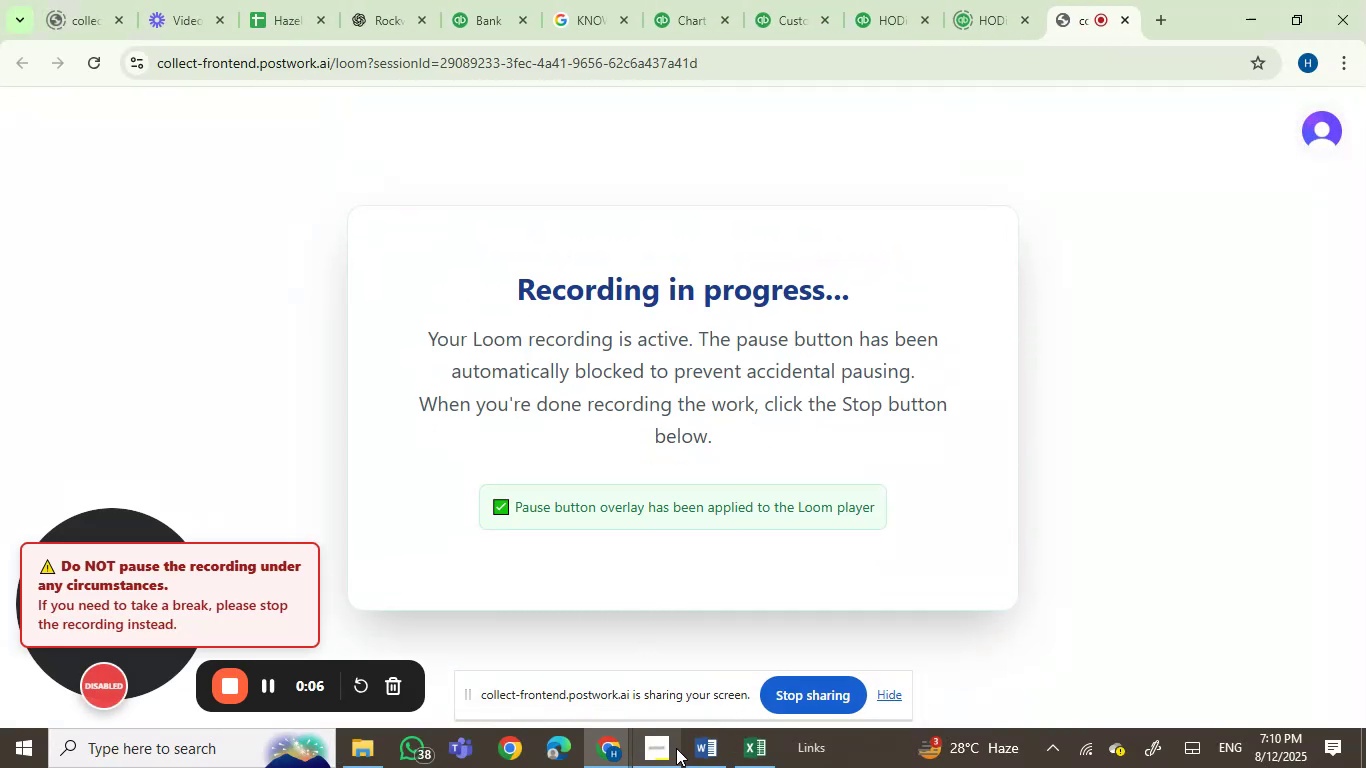 
left_click([669, 749])
 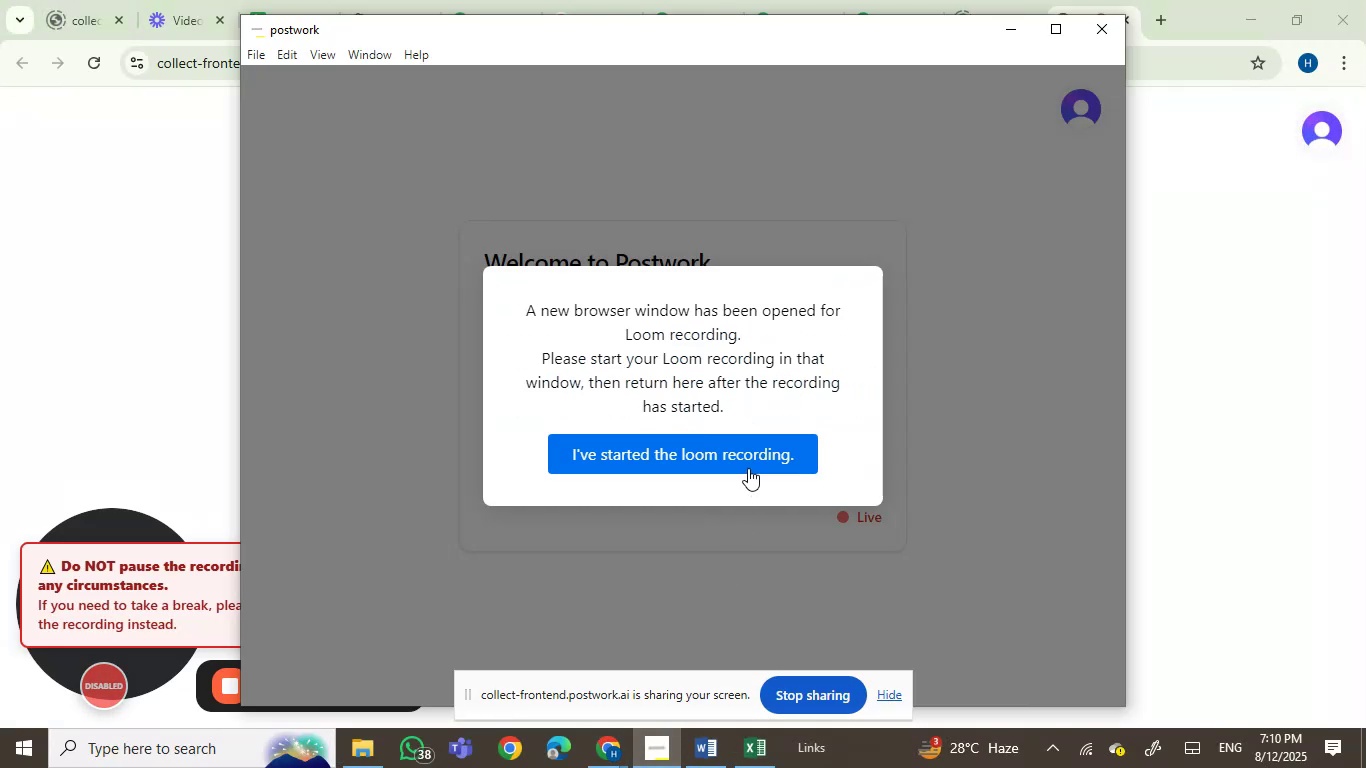 
left_click([748, 466])
 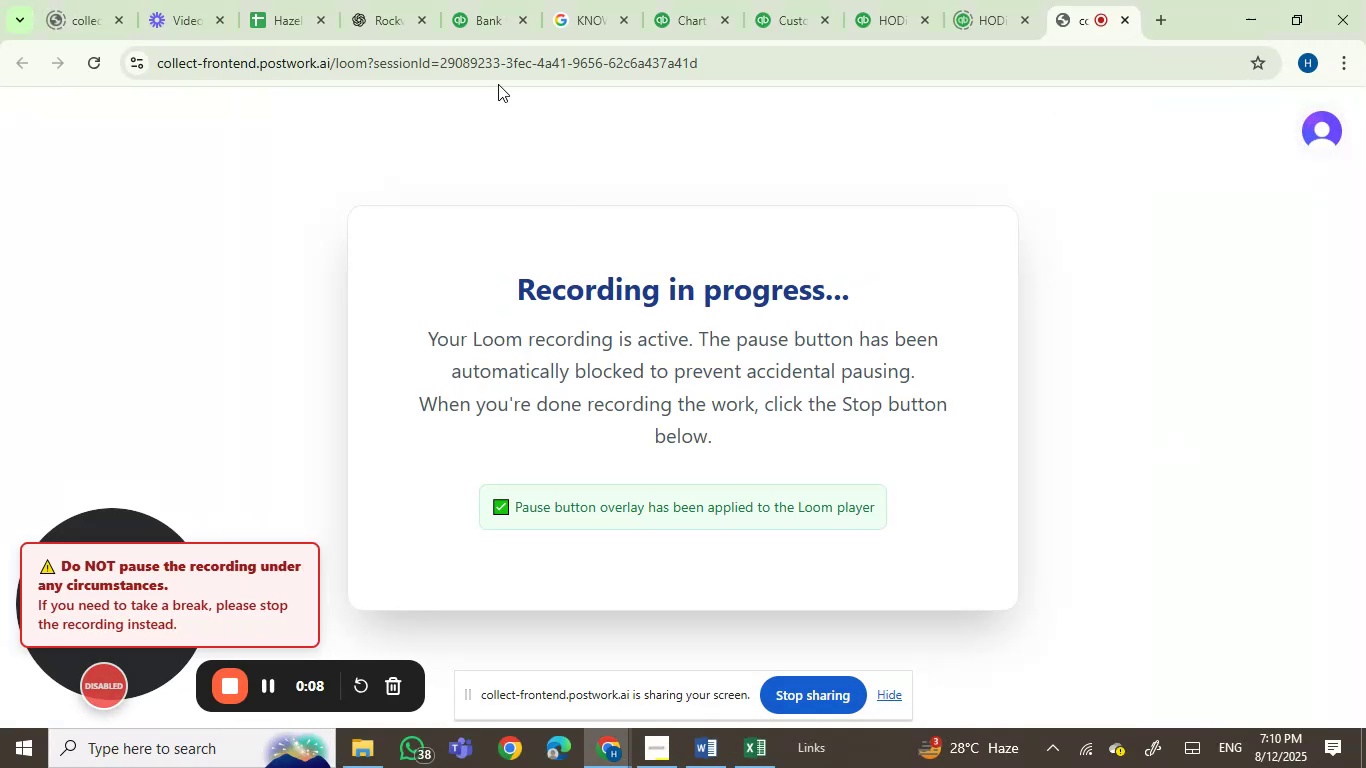 
left_click([500, 0])
 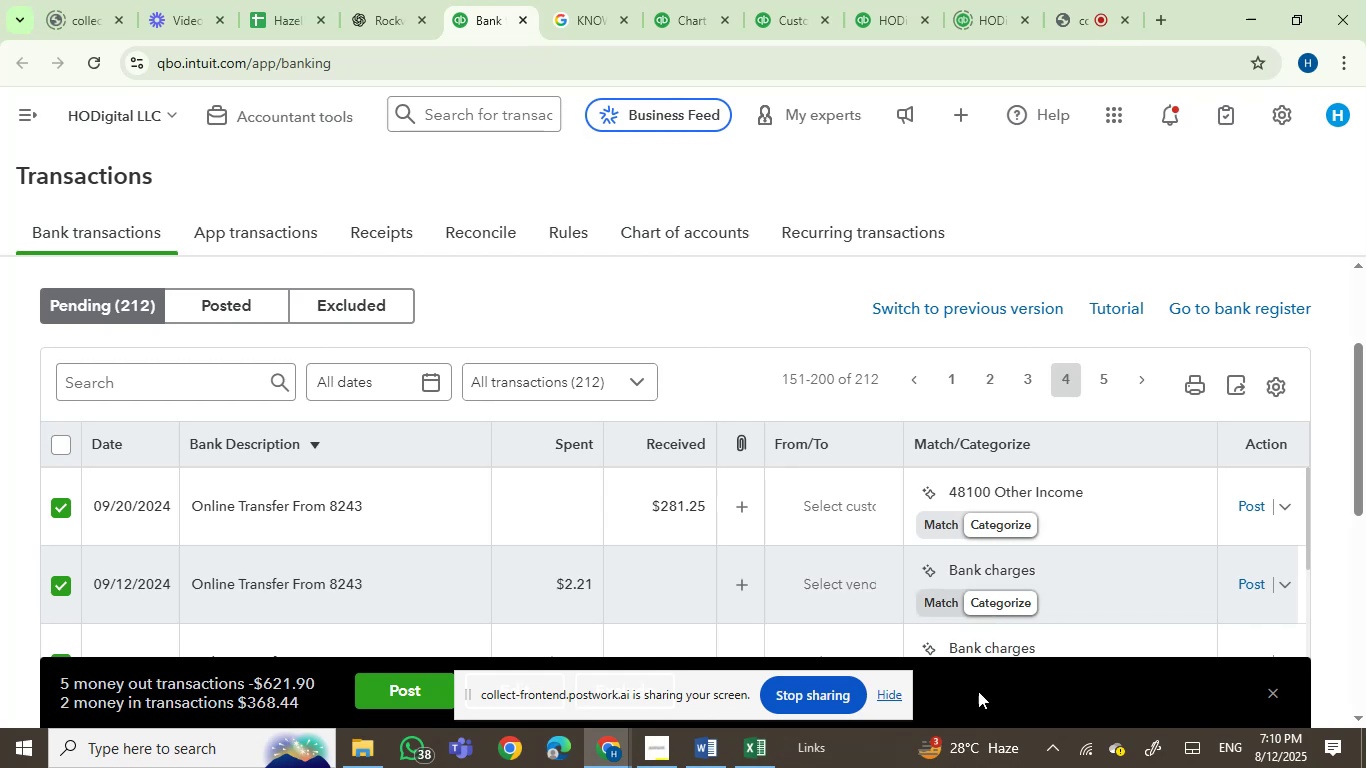 
left_click([887, 691])
 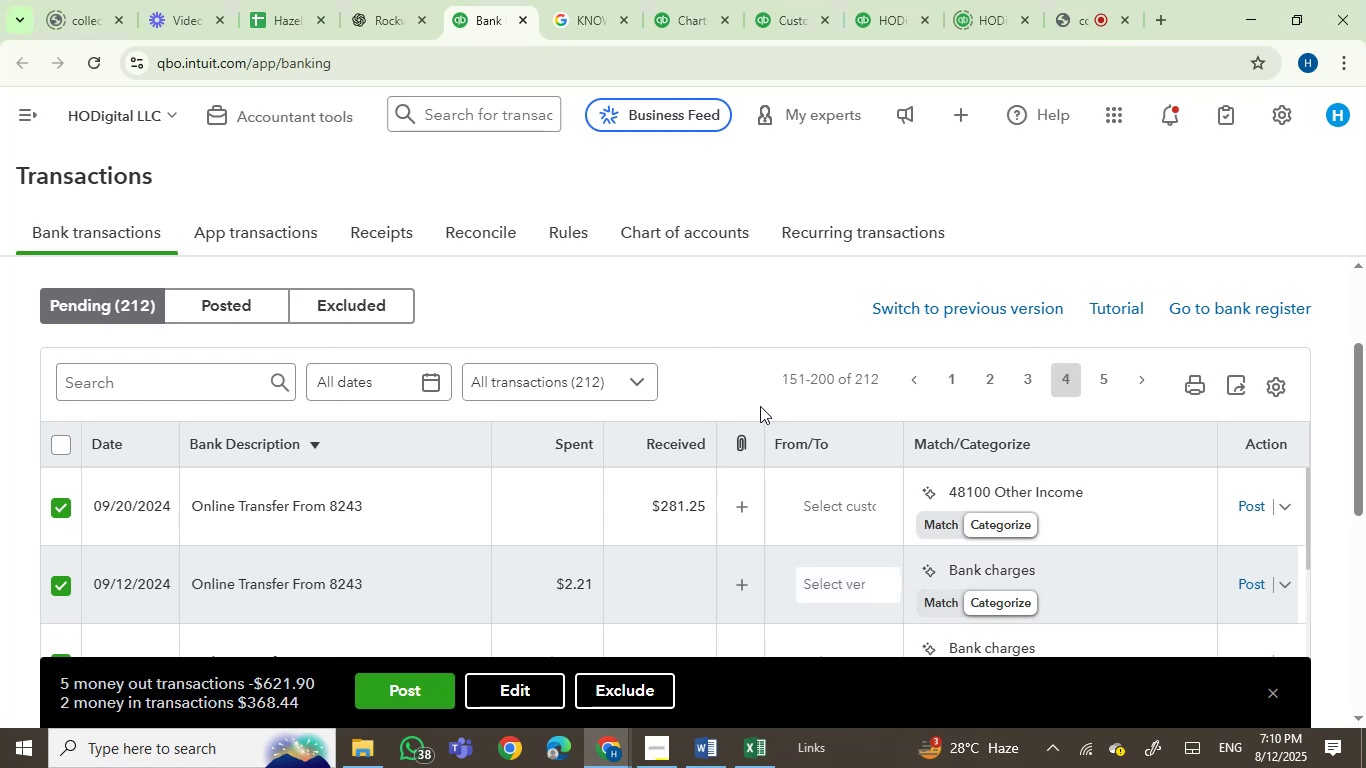 
scroll: coordinate [630, 587], scroll_direction: down, amount: 4.0
 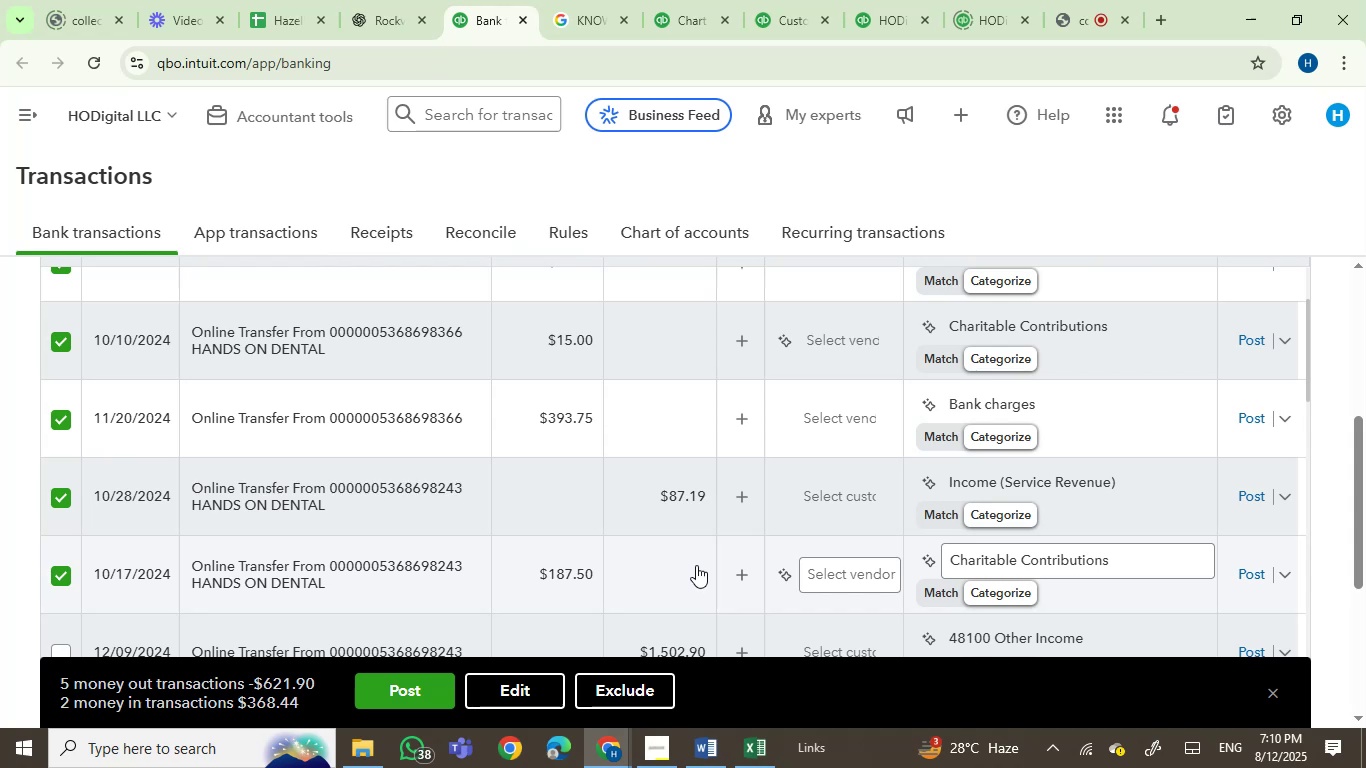 
scroll: coordinate [696, 565], scroll_direction: up, amount: 1.0
 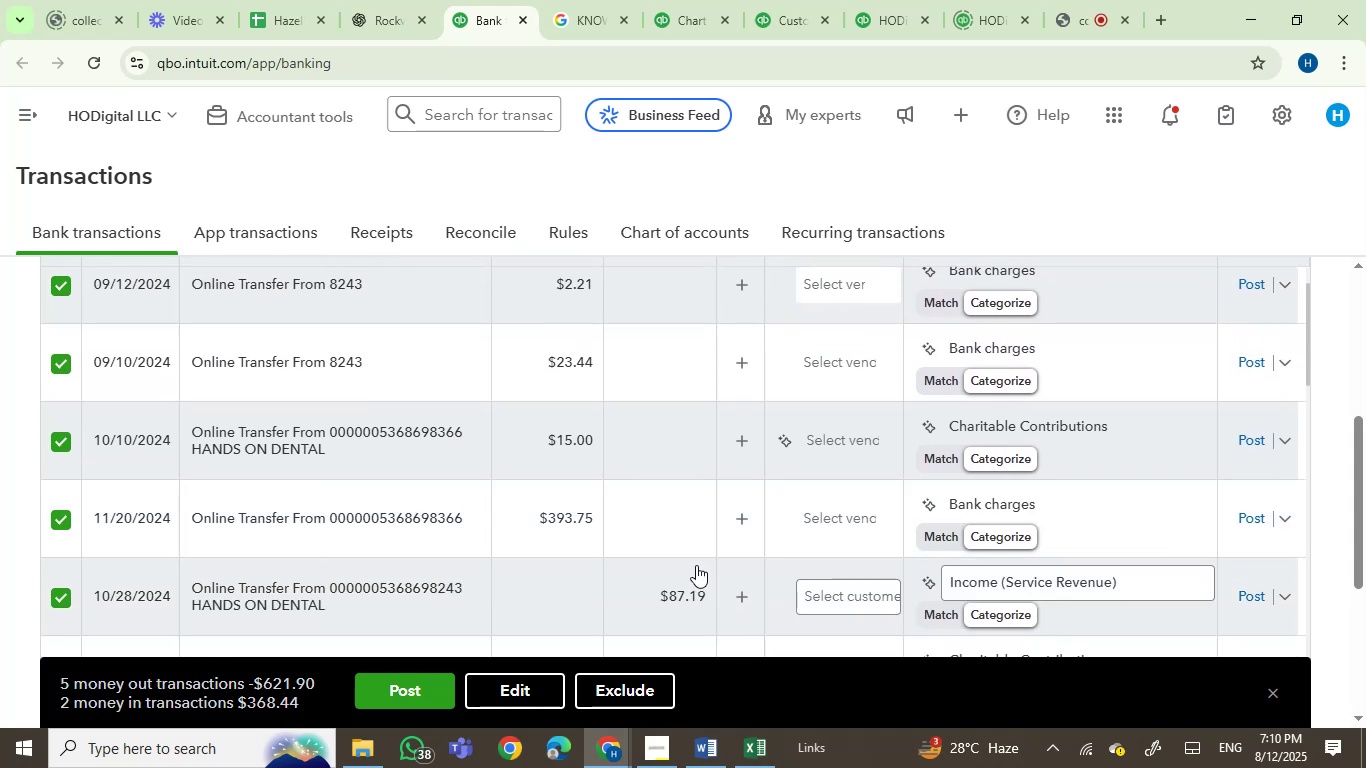 
scroll: coordinate [860, 476], scroll_direction: down, amount: 3.0
 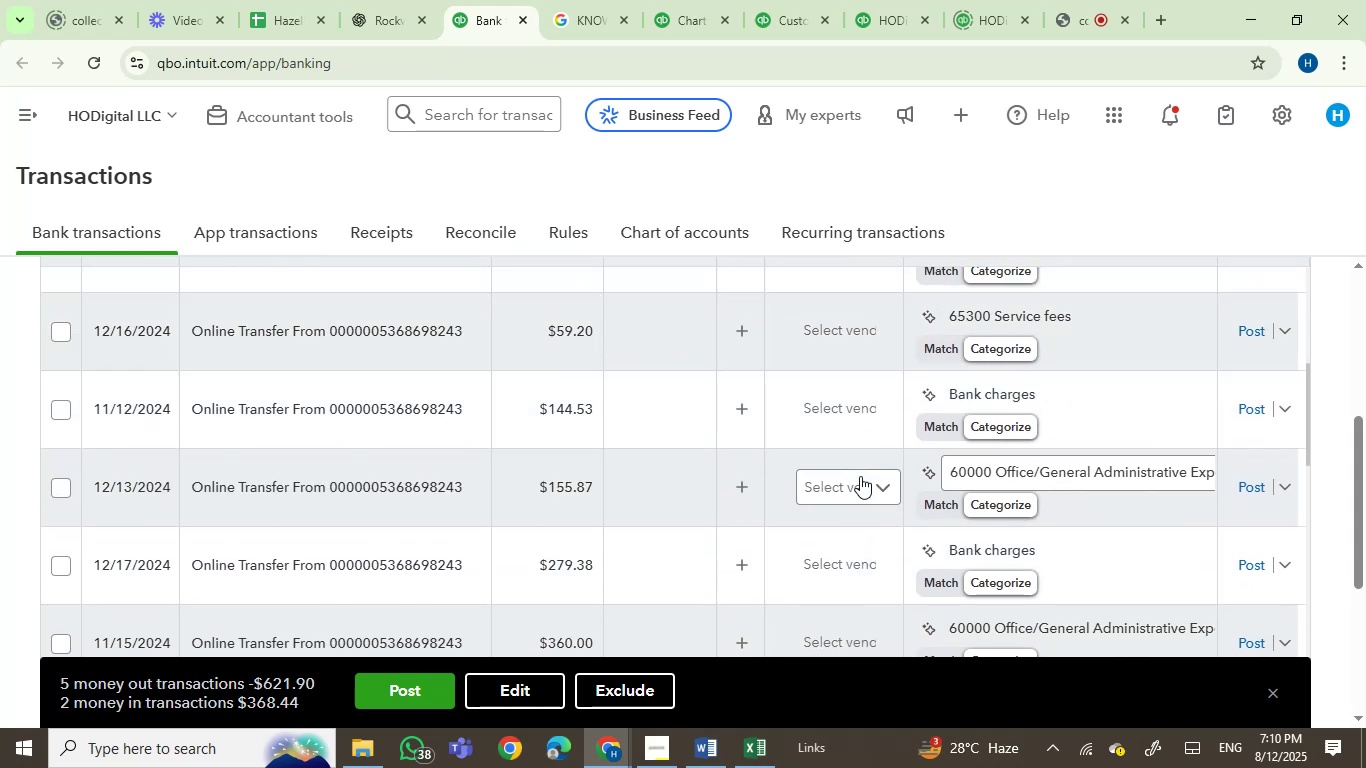 
scroll: coordinate [860, 476], scroll_direction: up, amount: 2.0
 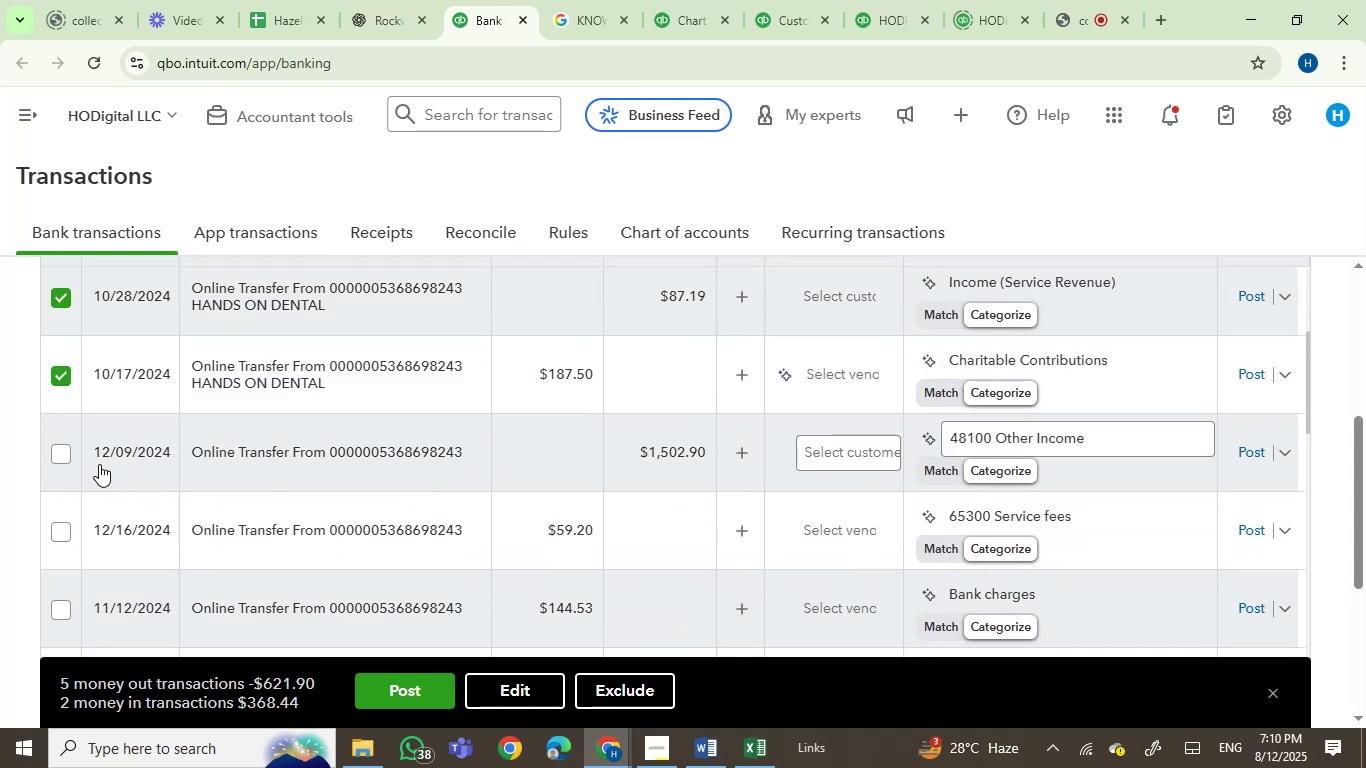 
left_click([65, 454])
 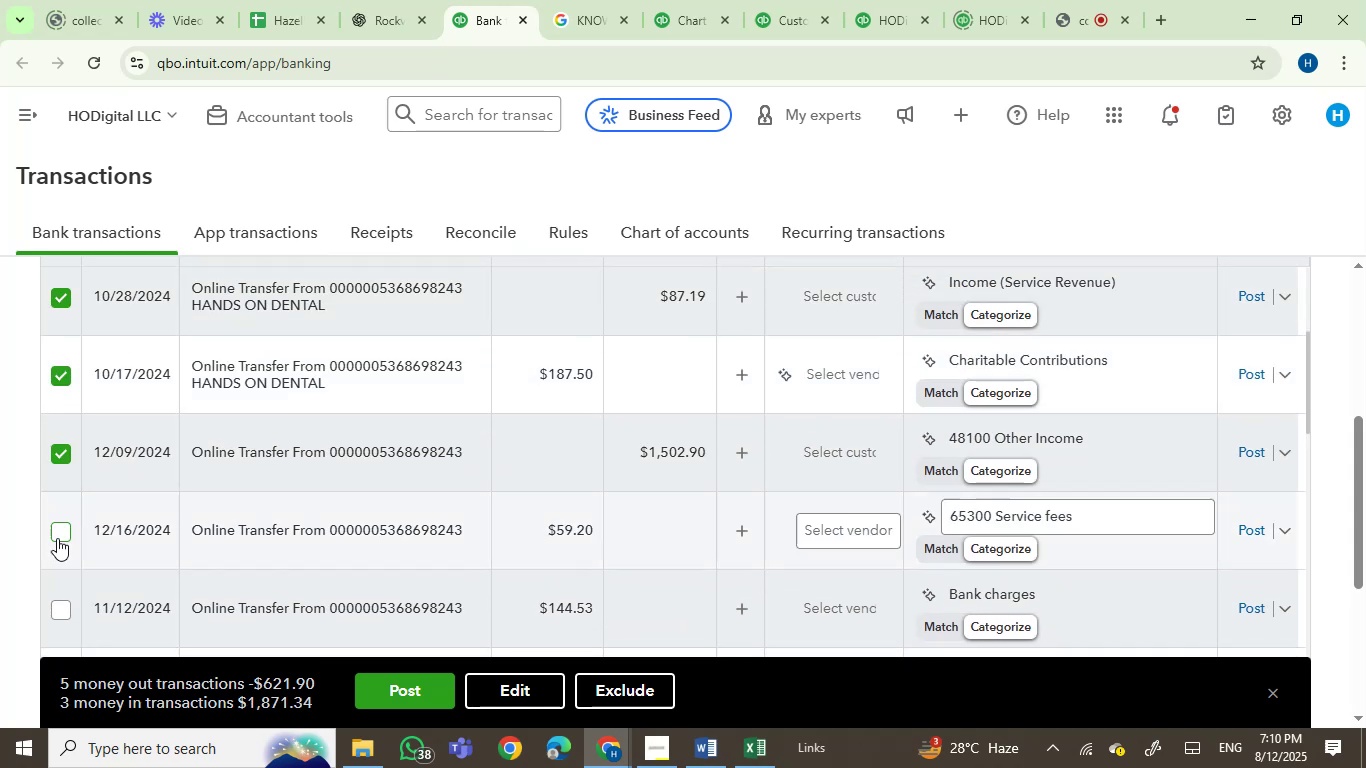 
left_click([57, 538])
 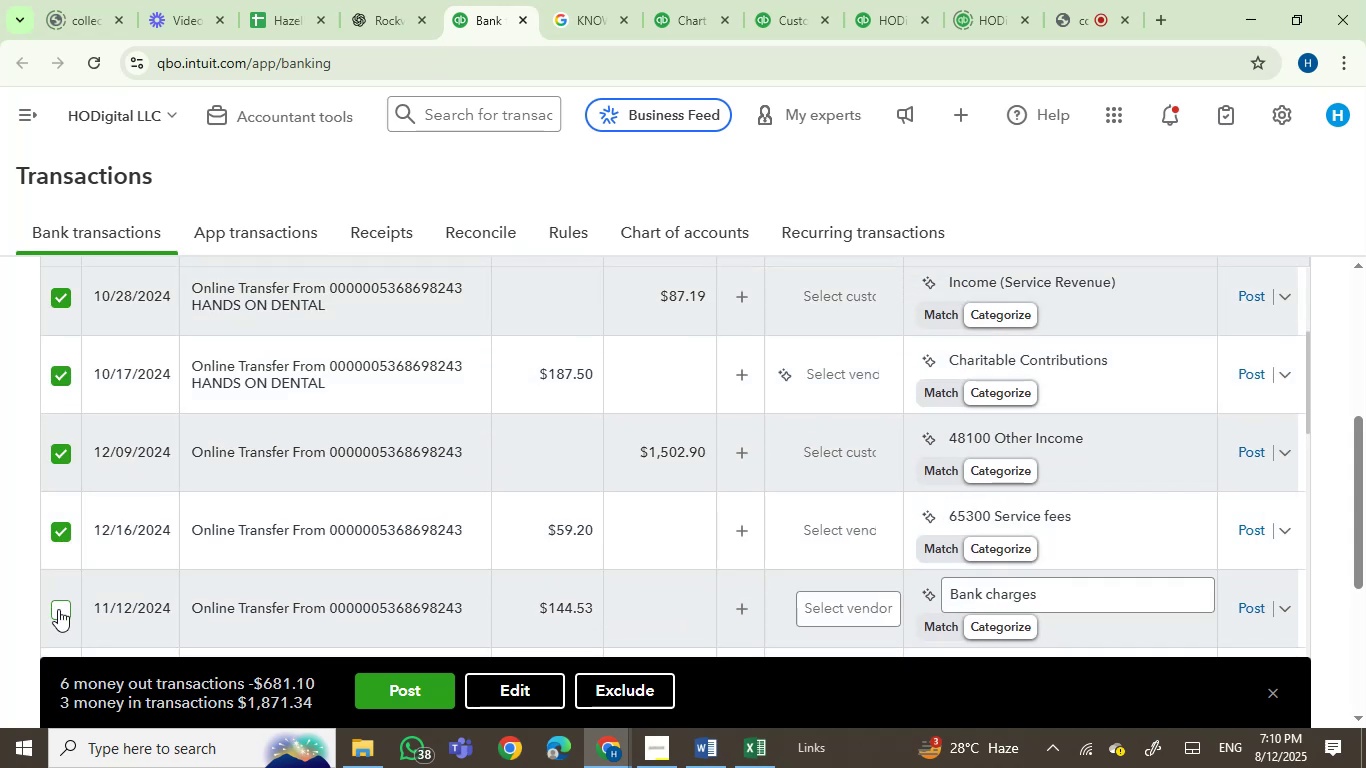 
left_click([58, 609])
 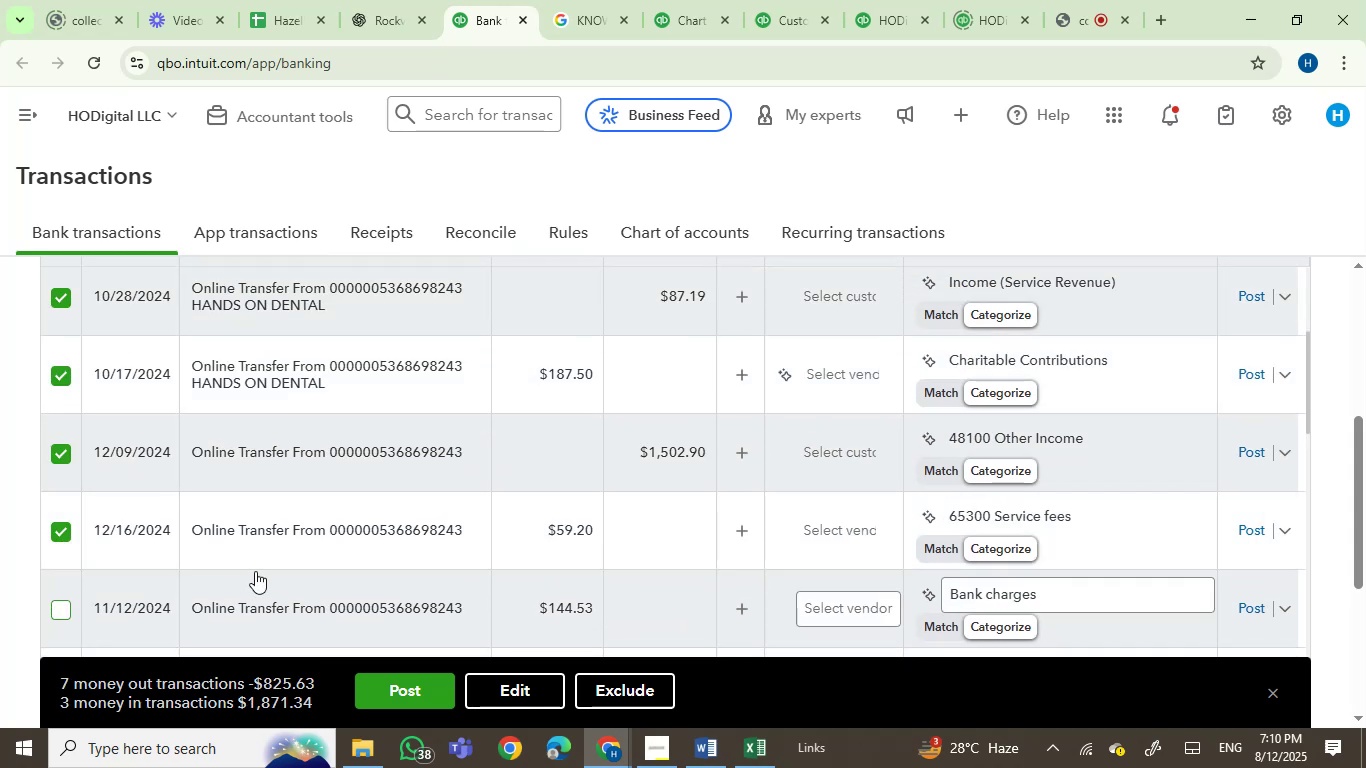 
scroll: coordinate [336, 543], scroll_direction: down, amount: 3.0
 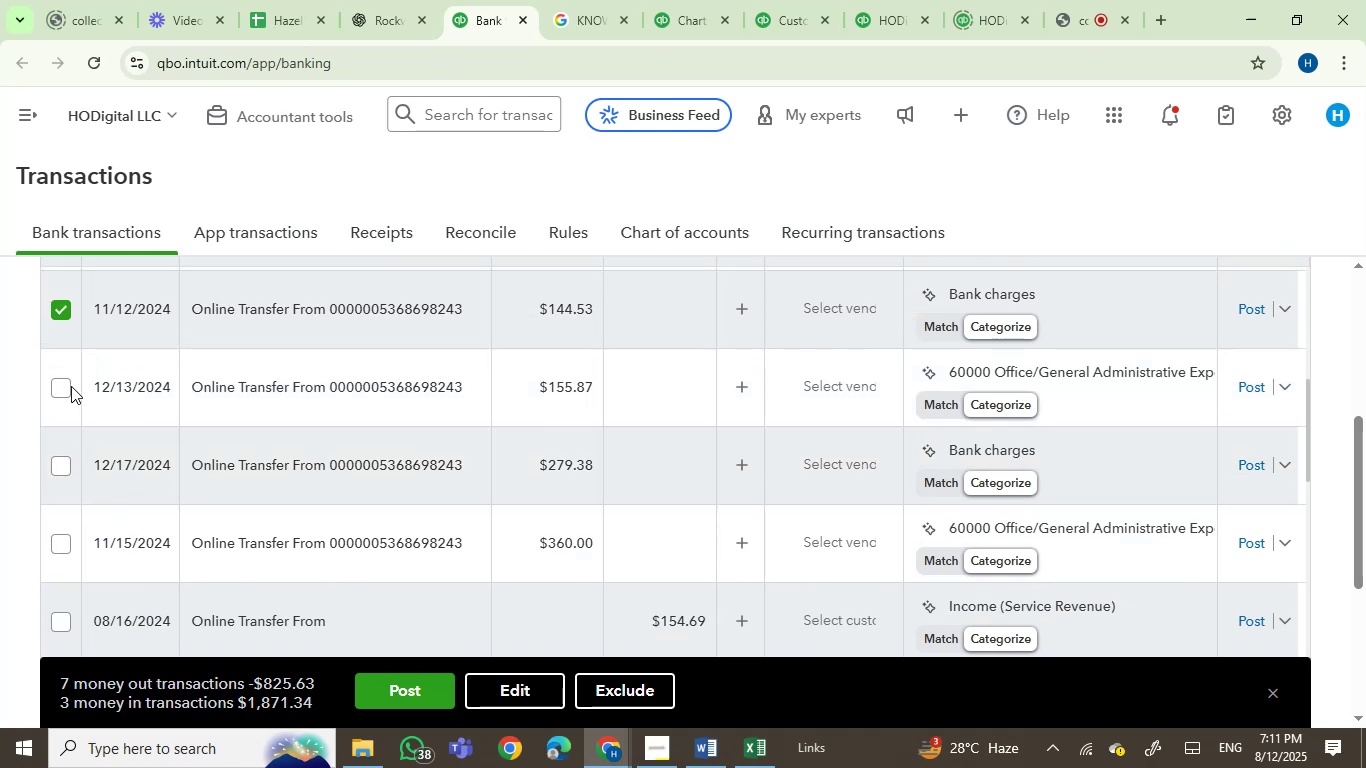 
left_click([69, 389])
 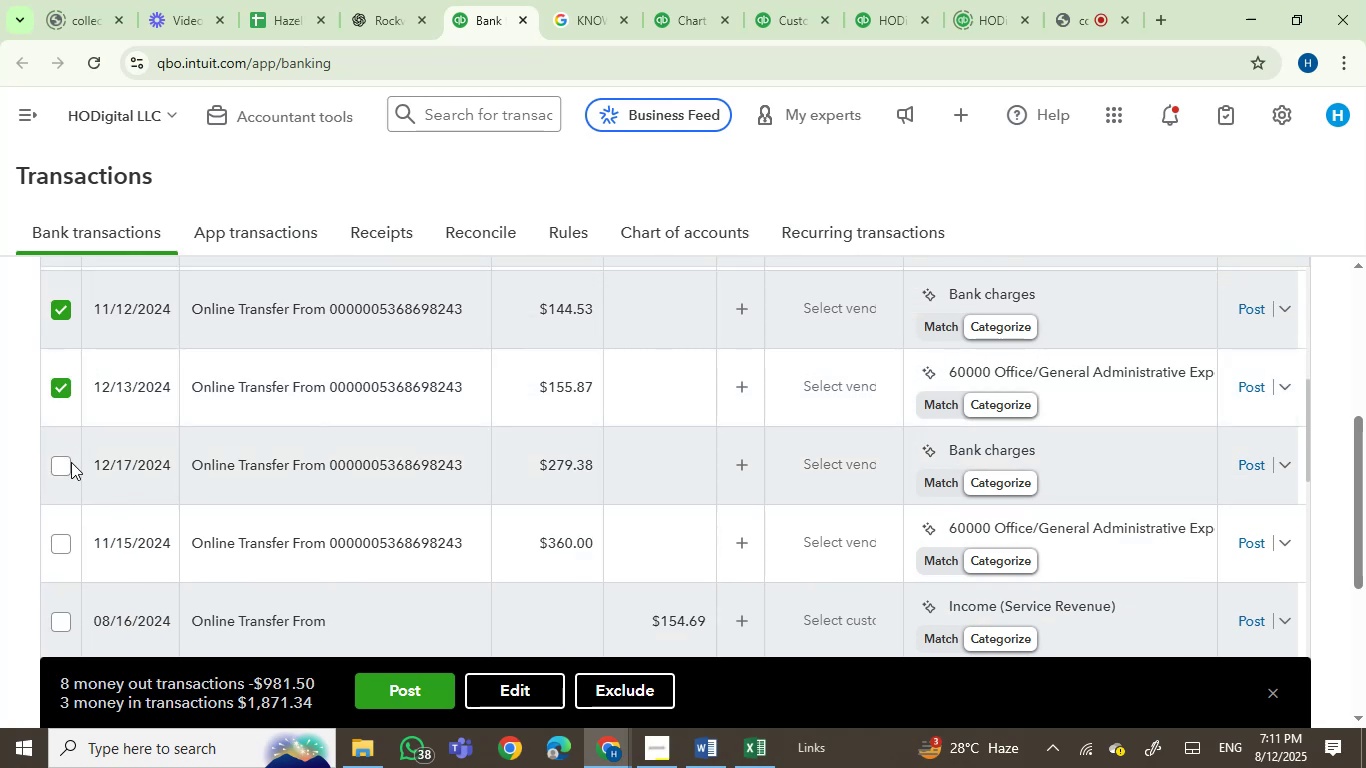 
left_click([71, 462])
 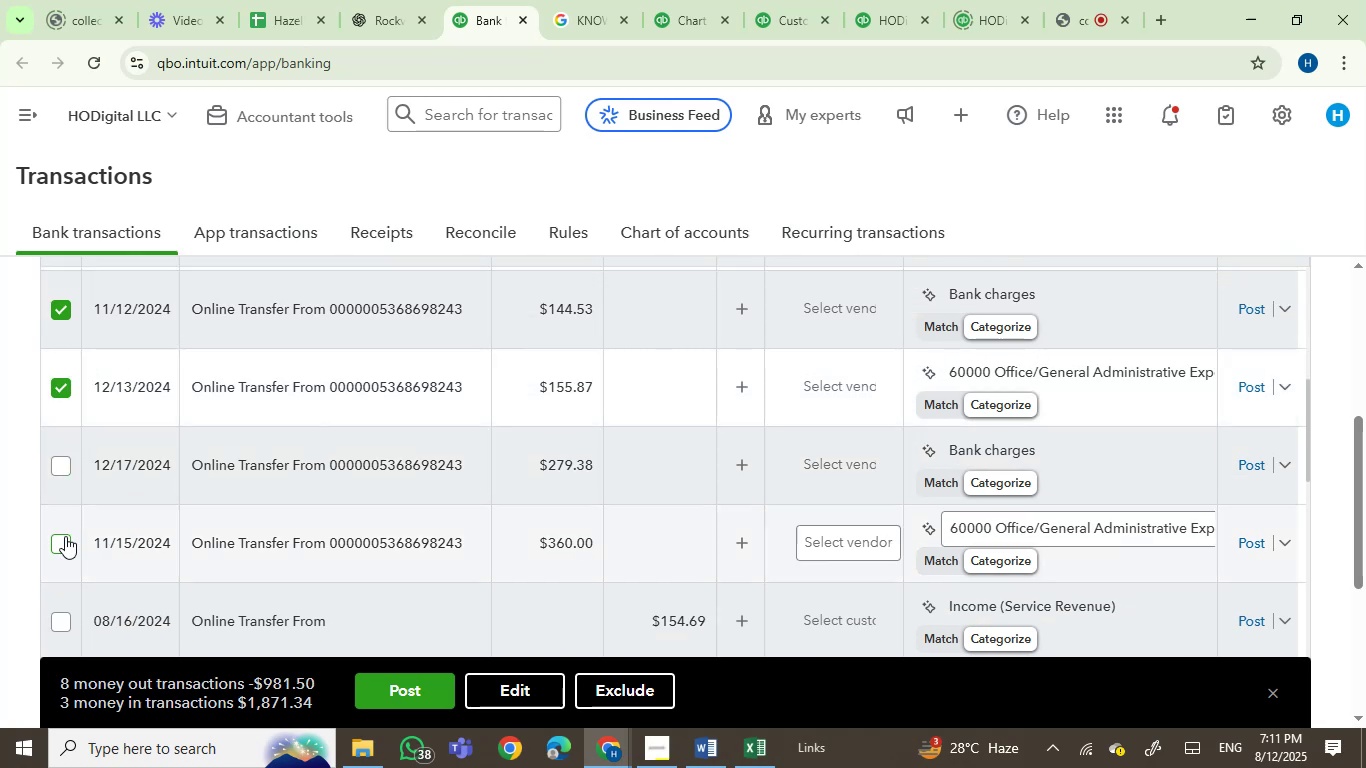 
left_click([62, 541])
 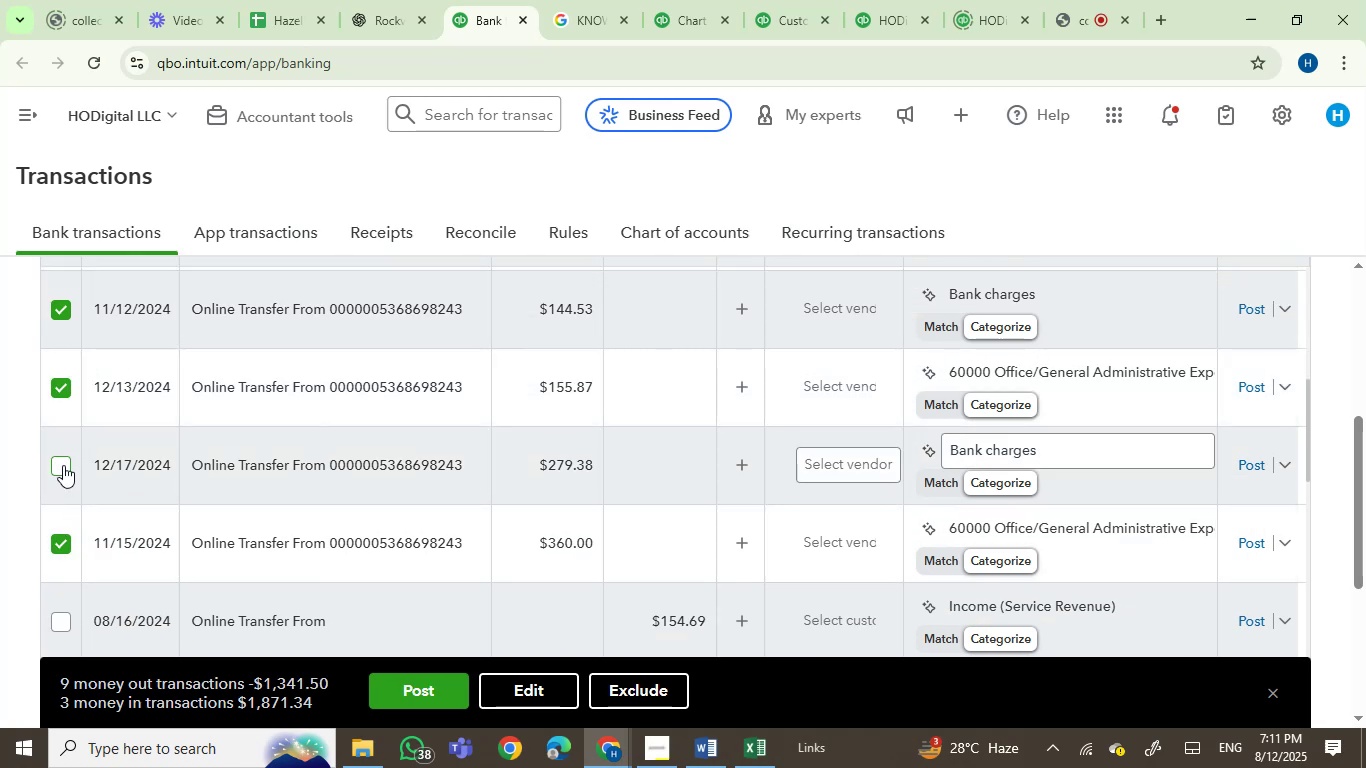 
left_click([63, 465])
 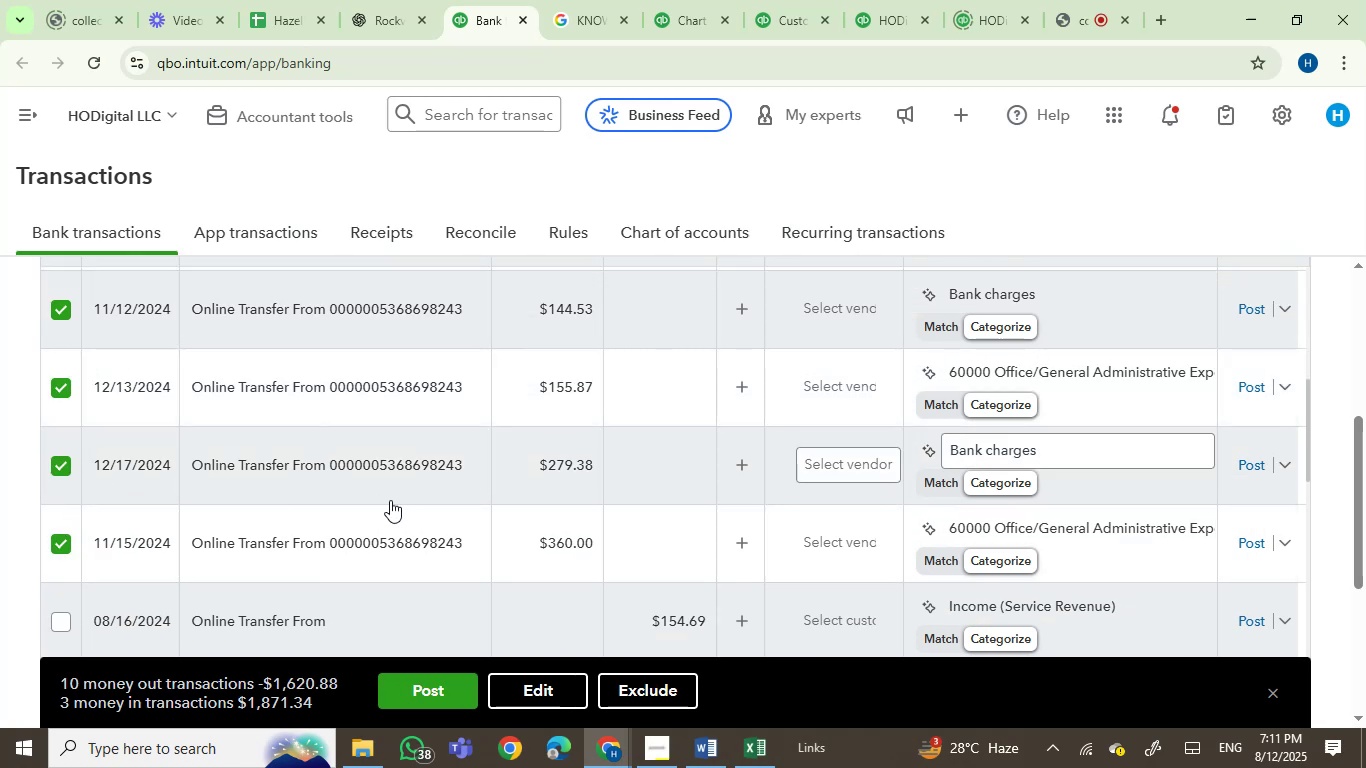 
scroll: coordinate [390, 500], scroll_direction: down, amount: 1.0
 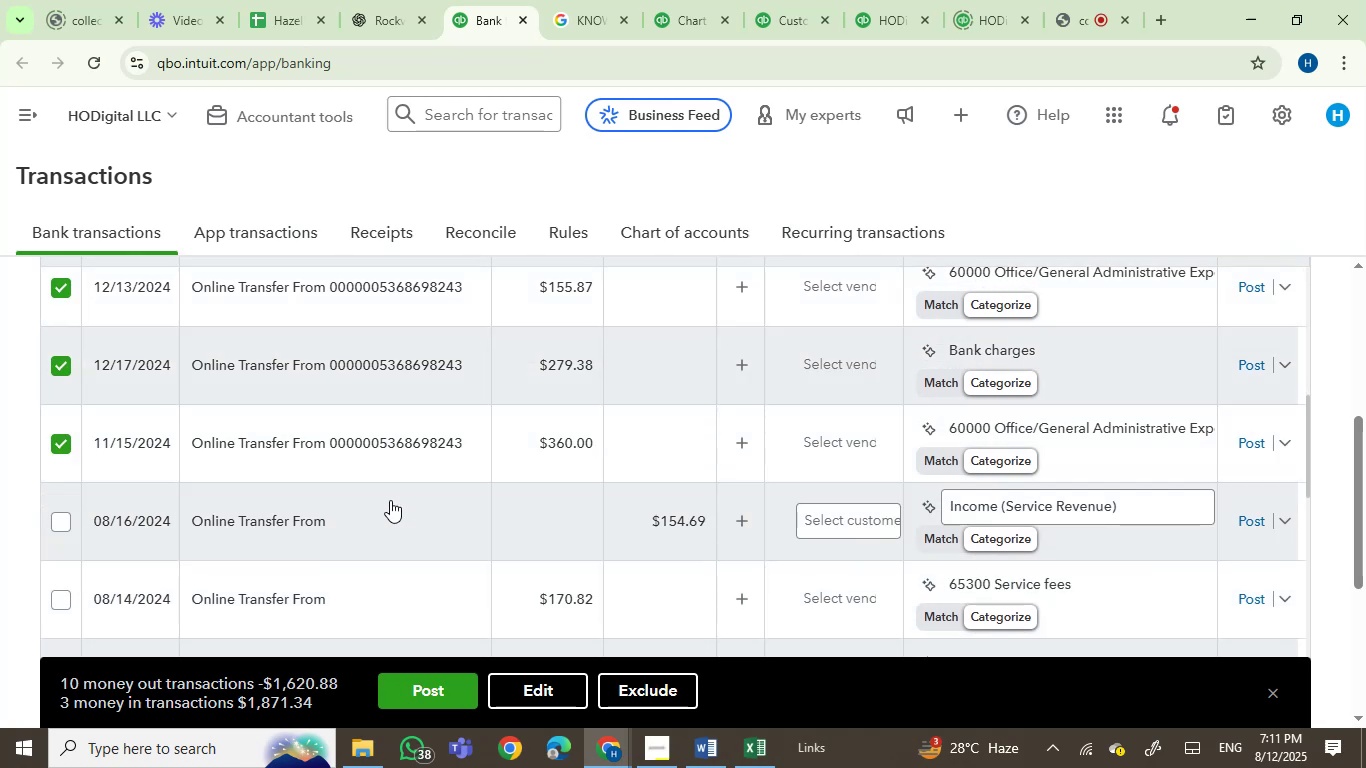 
mouse_move([286, 526])
 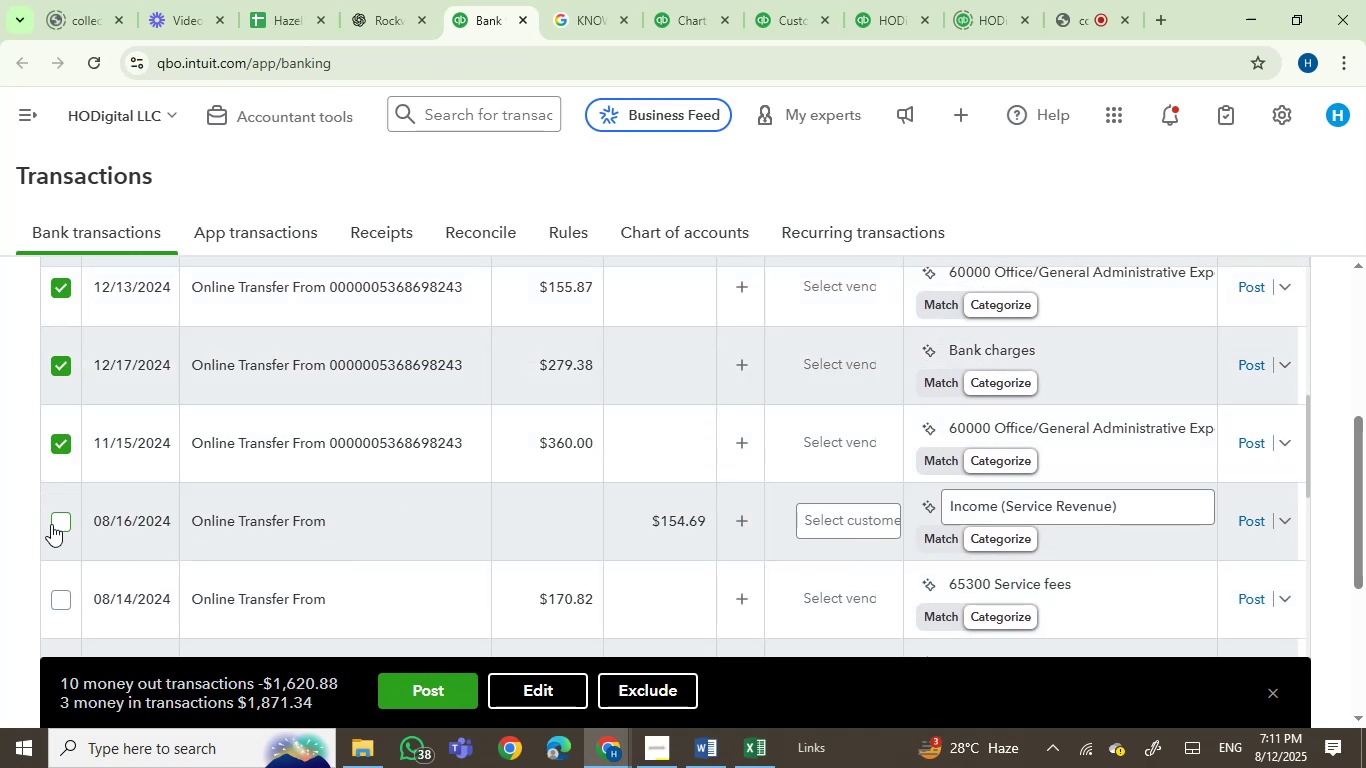 
left_click([52, 521])
 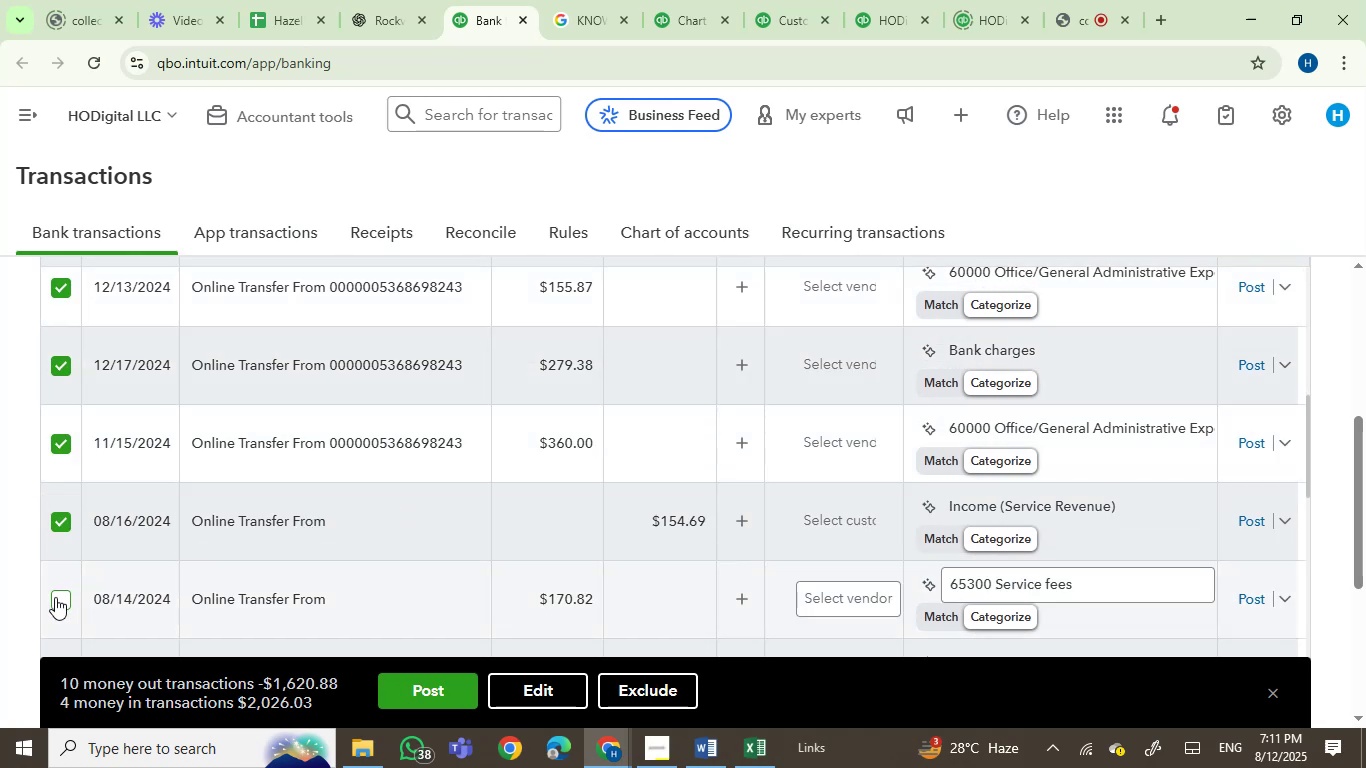 
left_click([54, 598])
 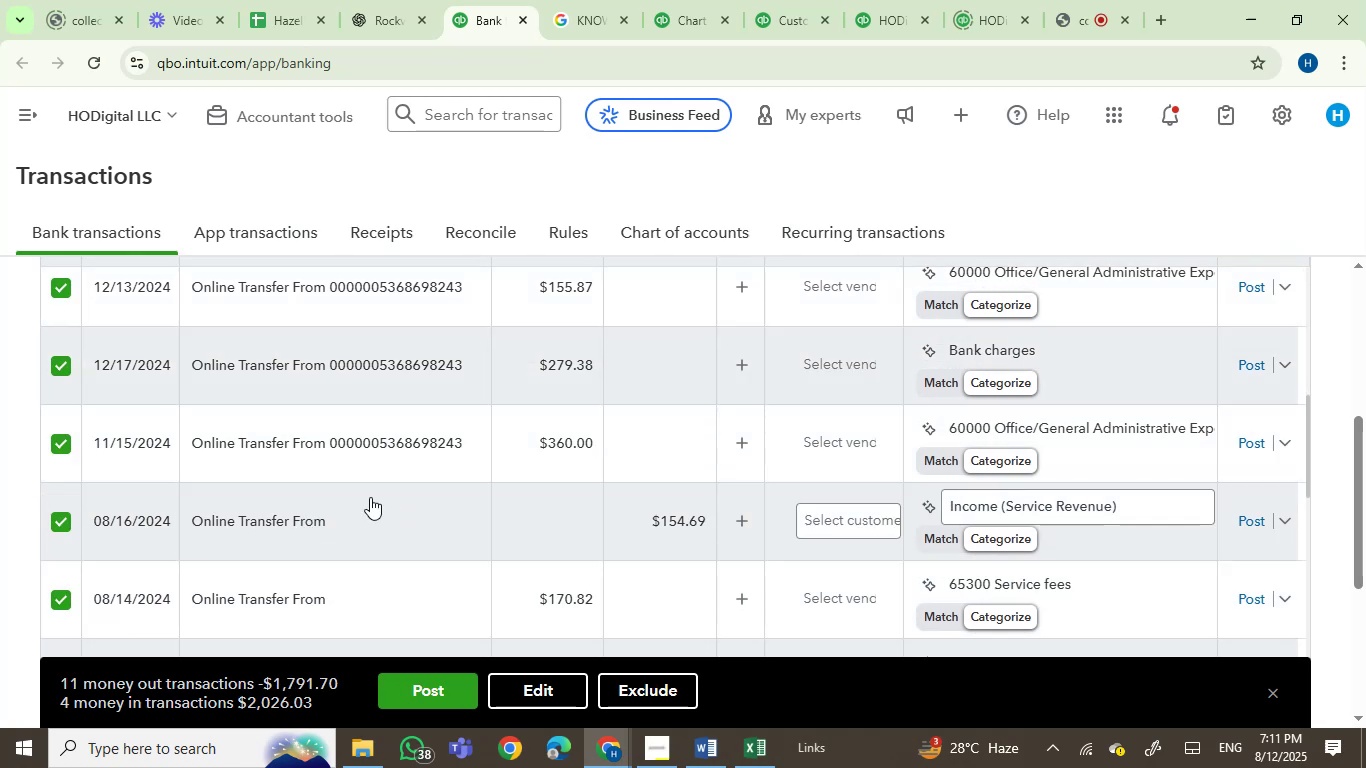 
scroll: coordinate [605, 527], scroll_direction: down, amount: 3.0
 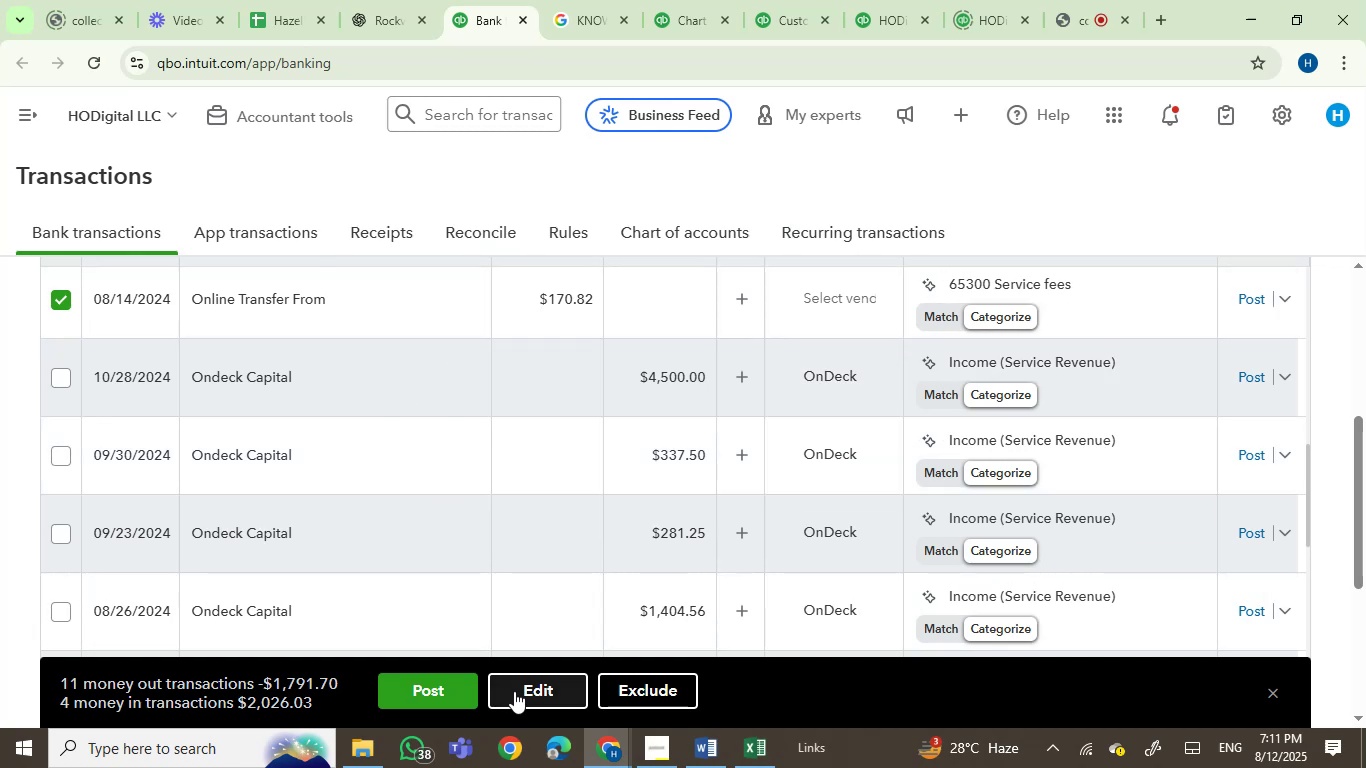 
wait(7.92)
 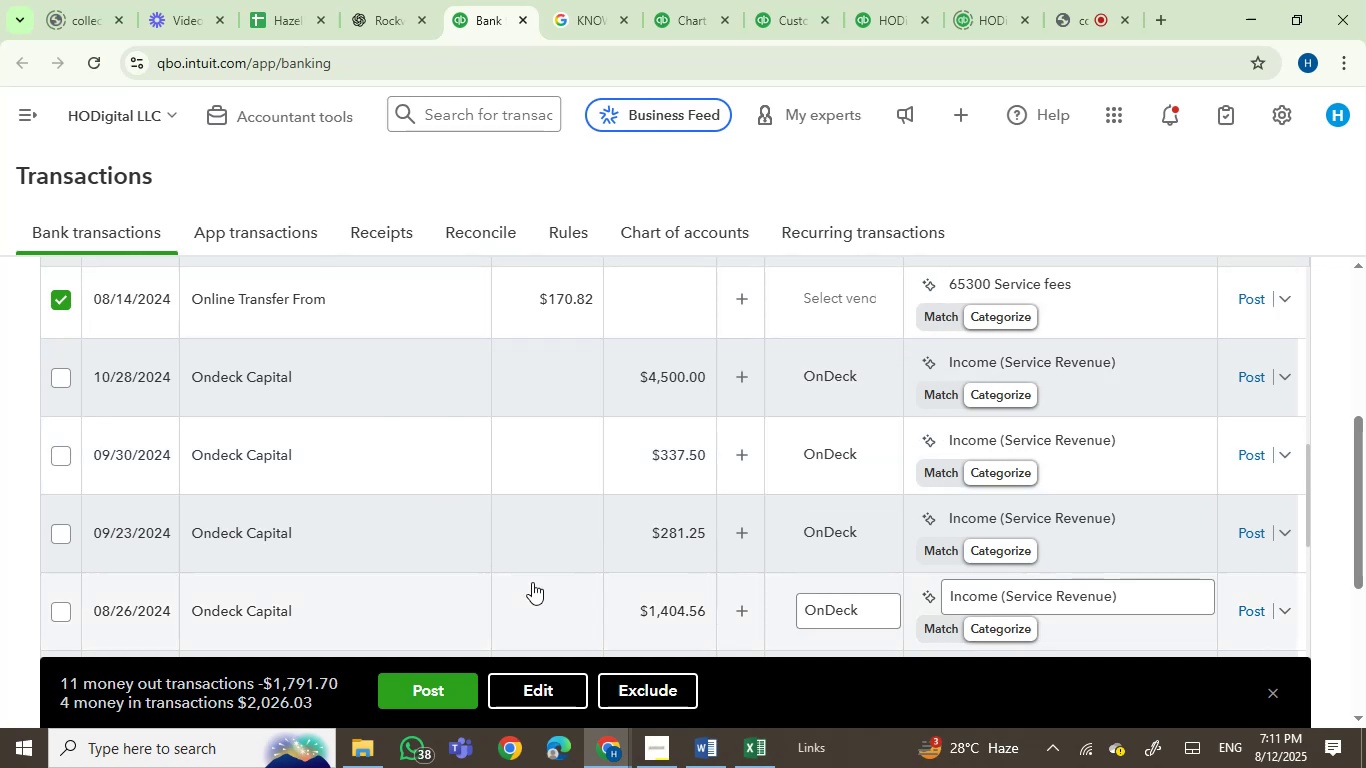 
left_click([540, 690])
 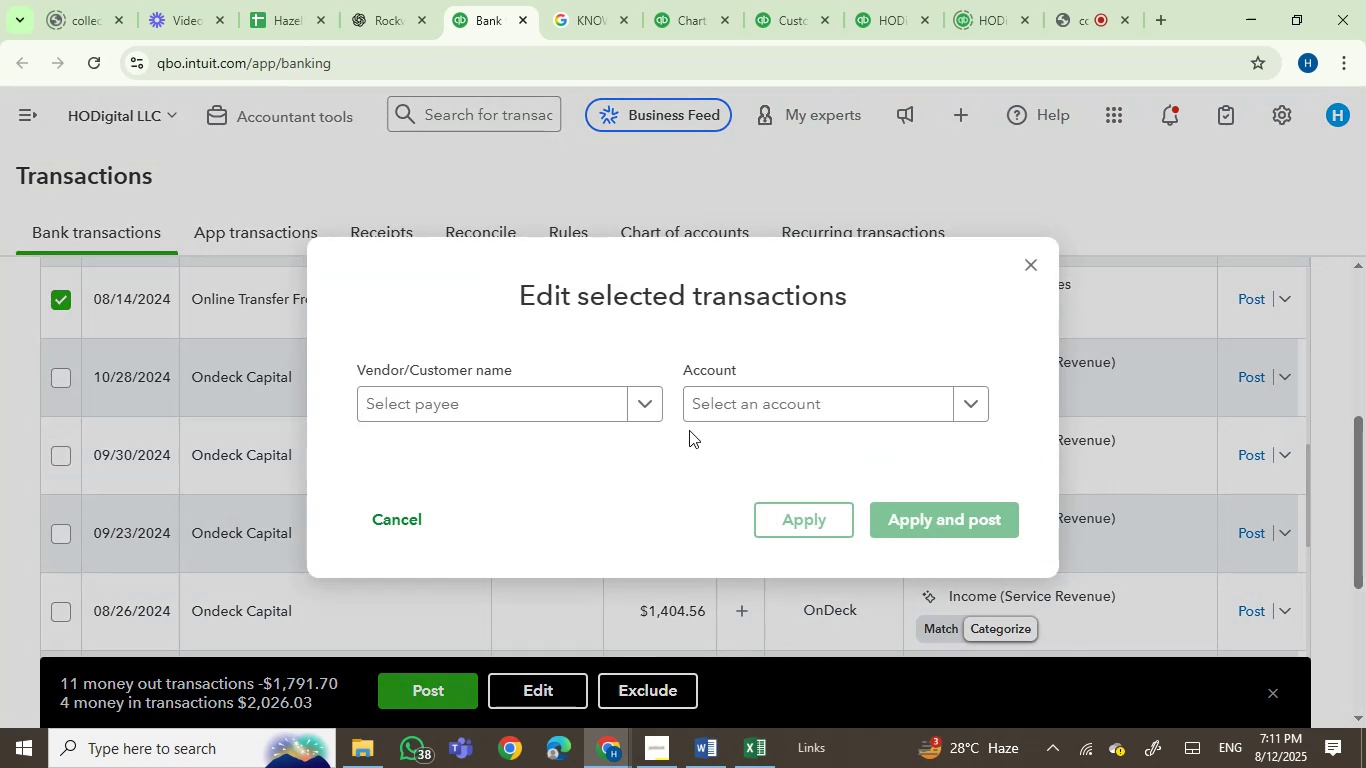 
left_click([703, 416])
 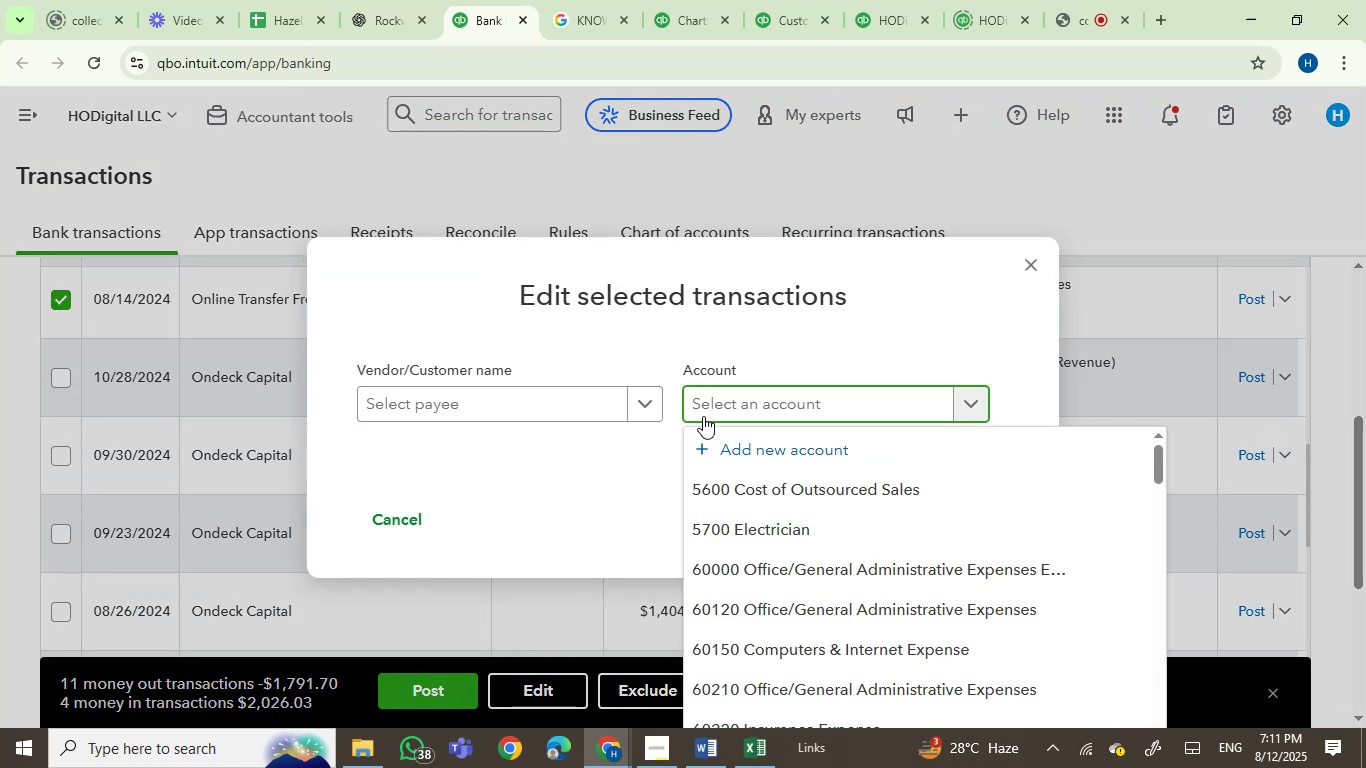 
type(owner)
 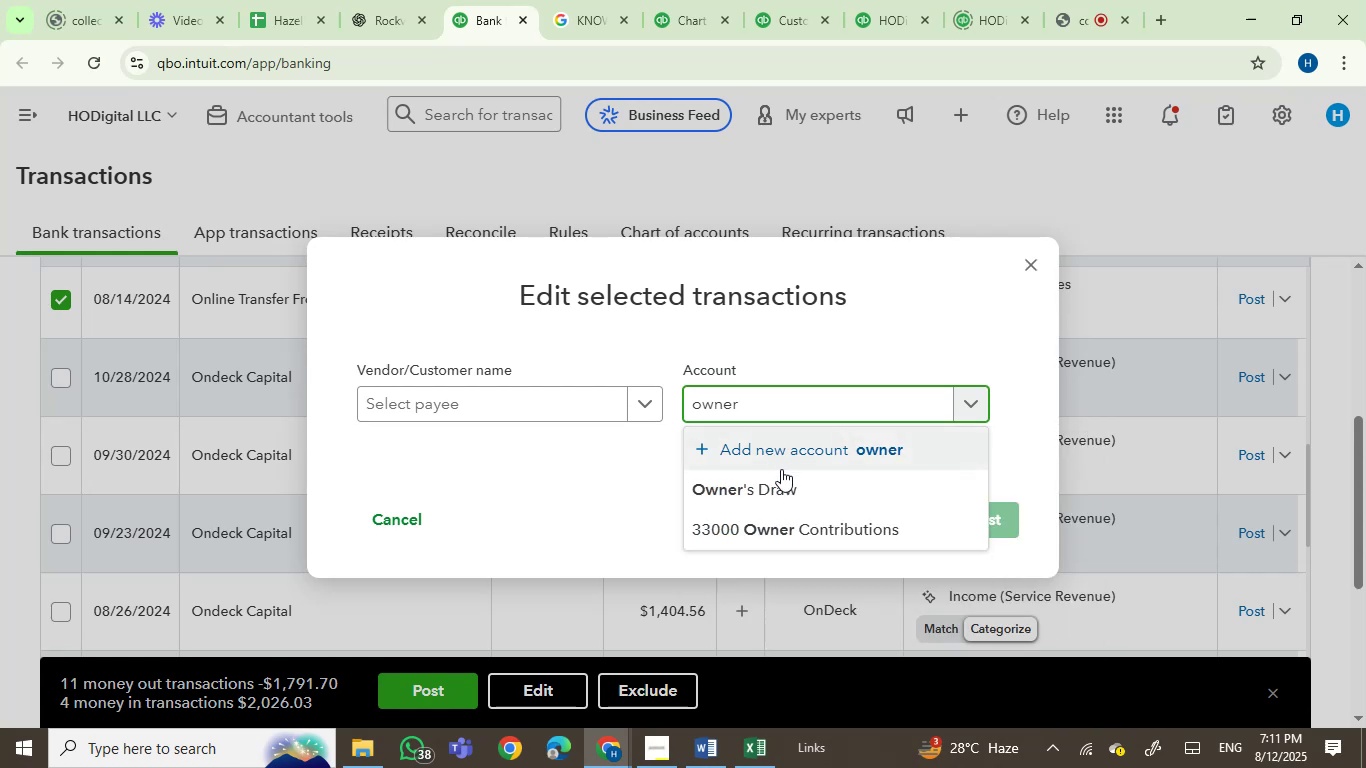 
left_click([759, 495])
 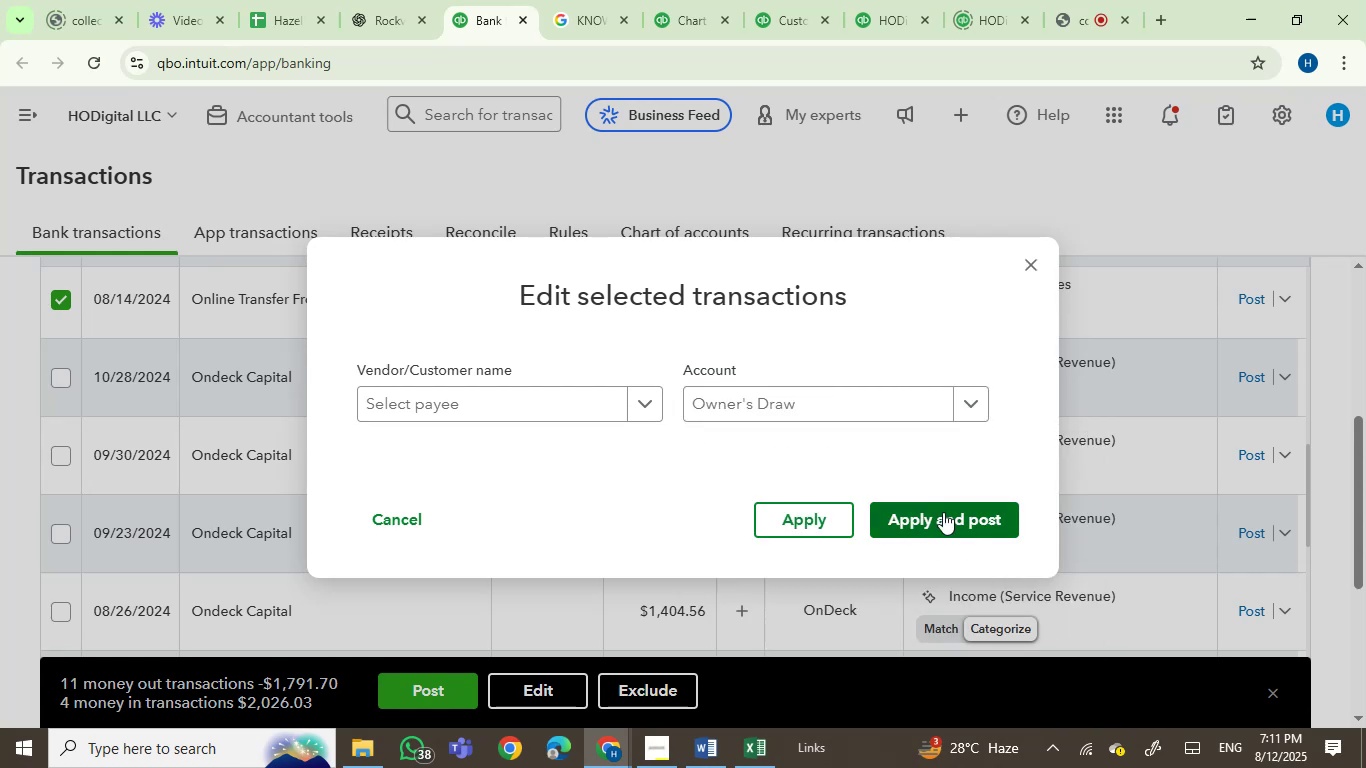 
left_click([943, 512])
 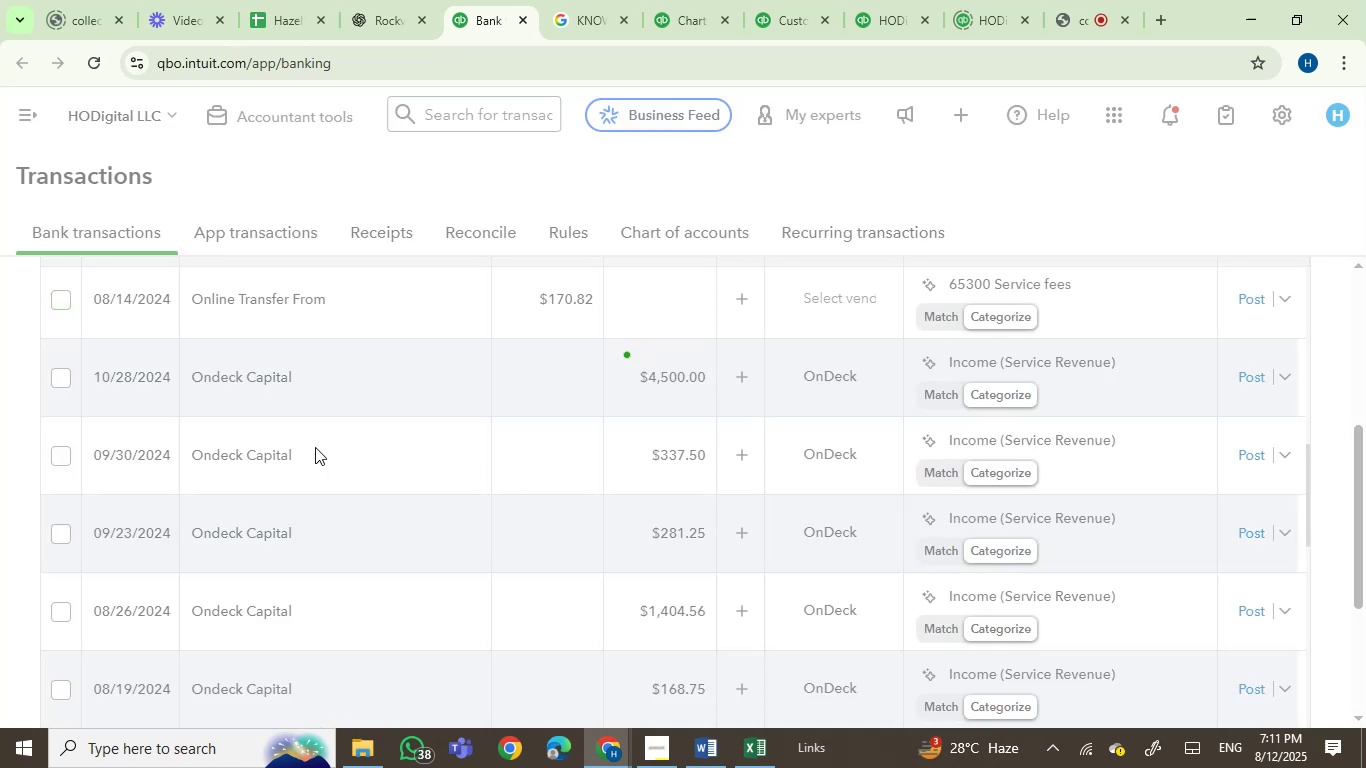 
wait(9.42)
 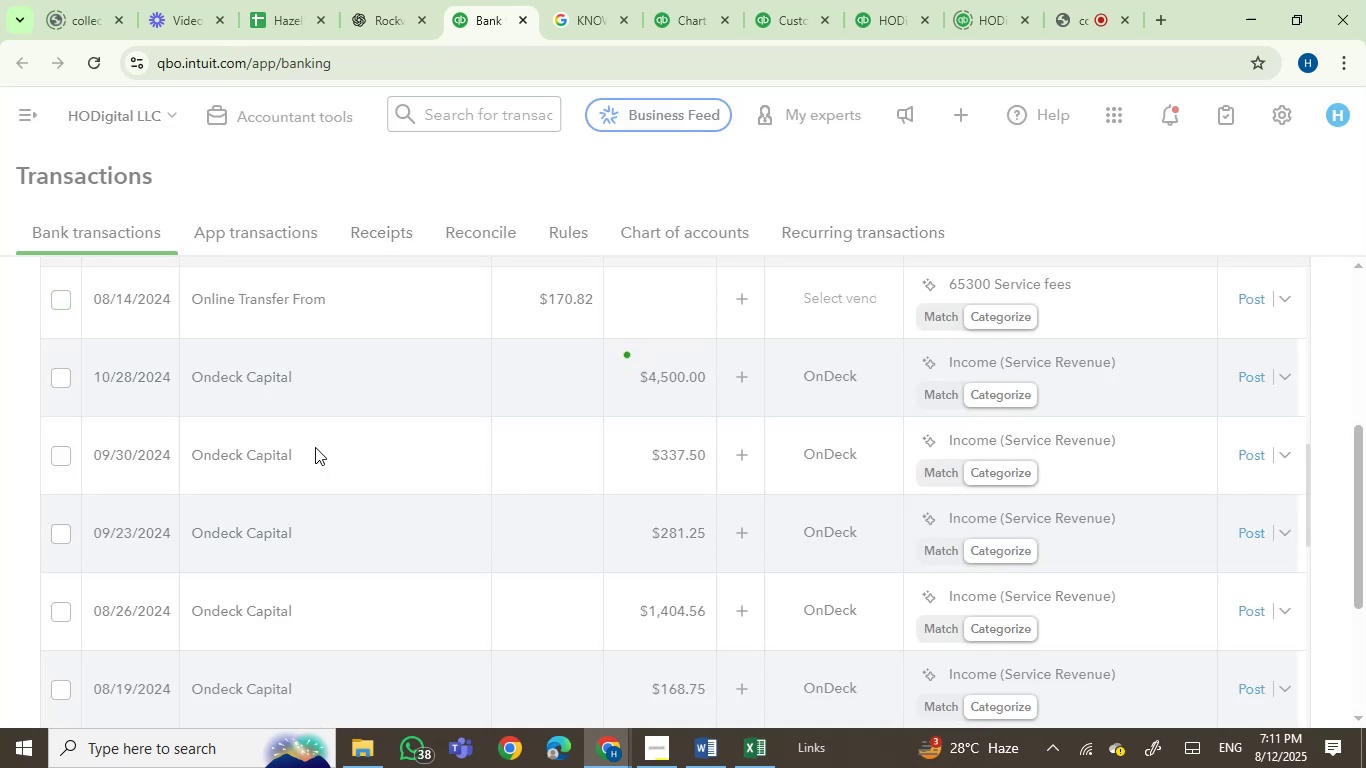 
left_click([64, 300])
 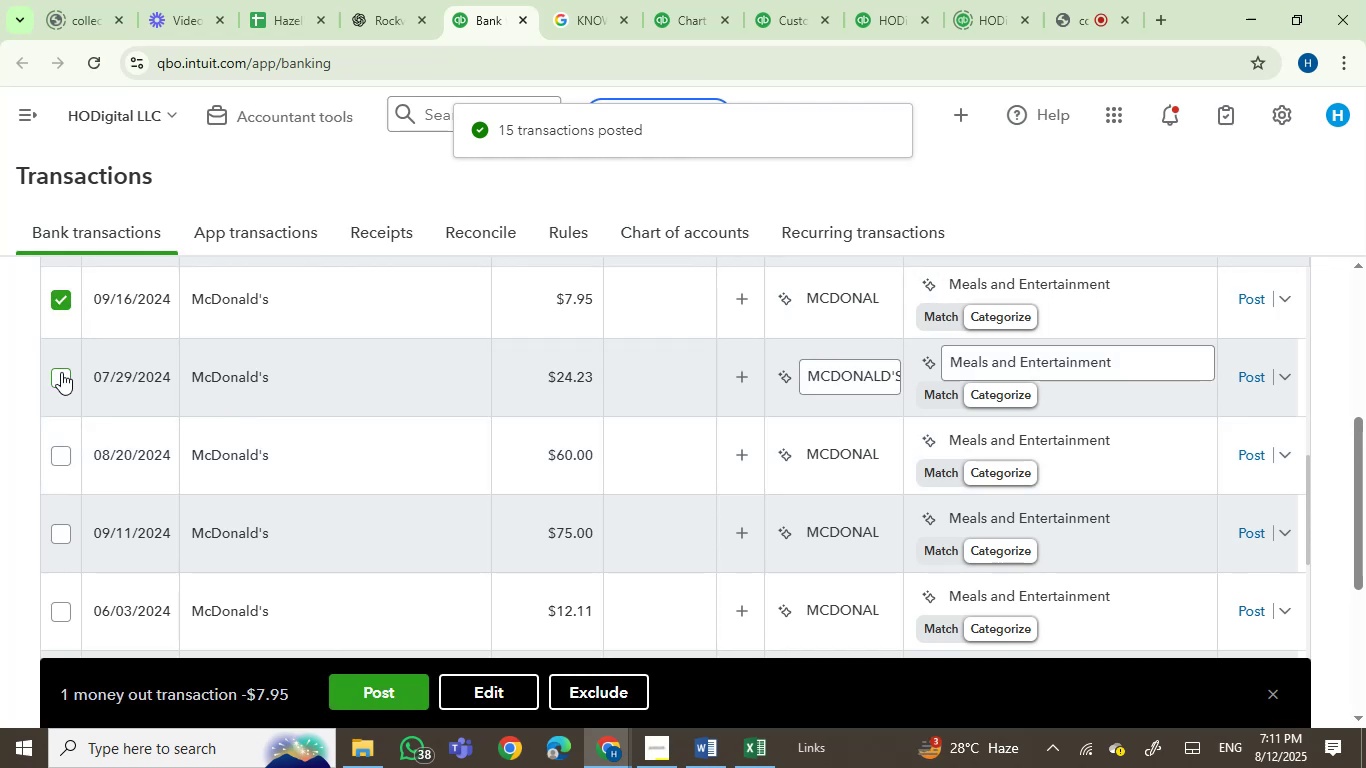 
left_click([61, 372])
 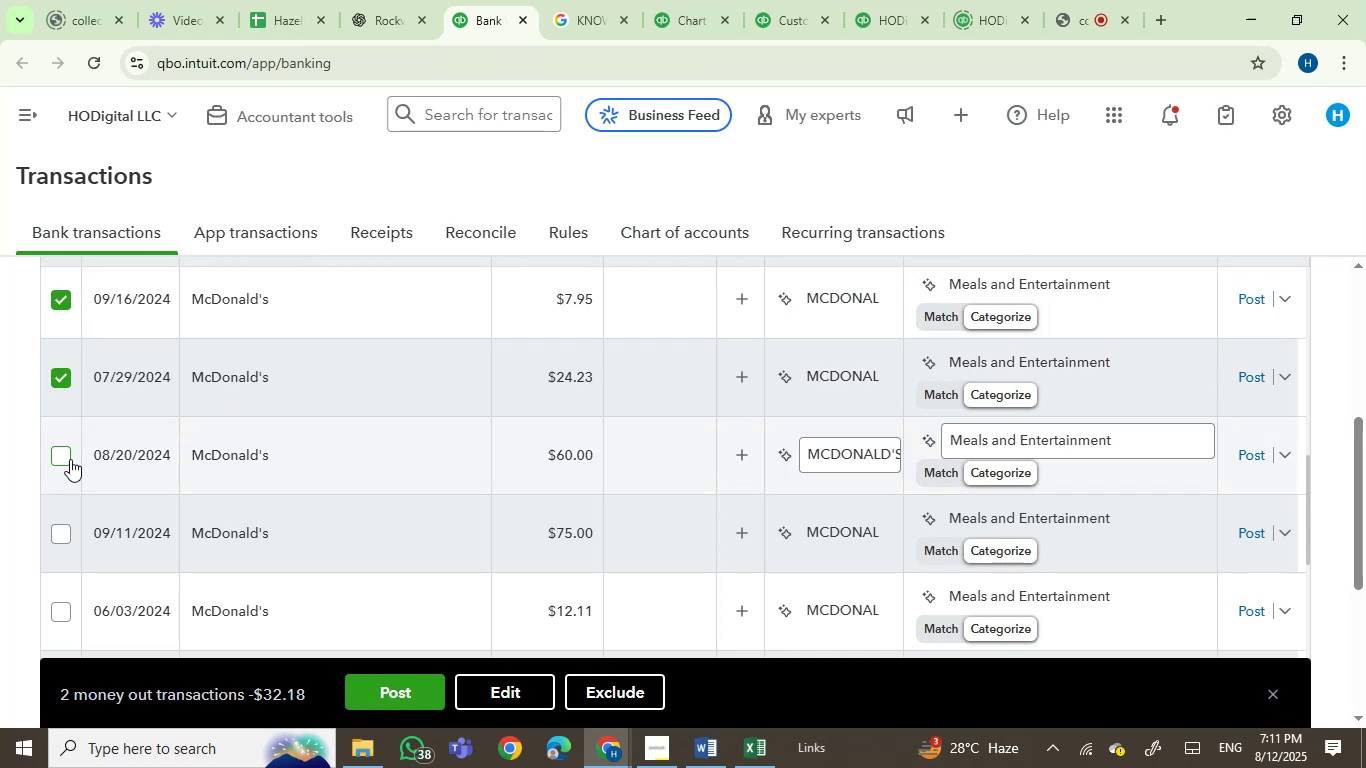 
left_click([66, 458])
 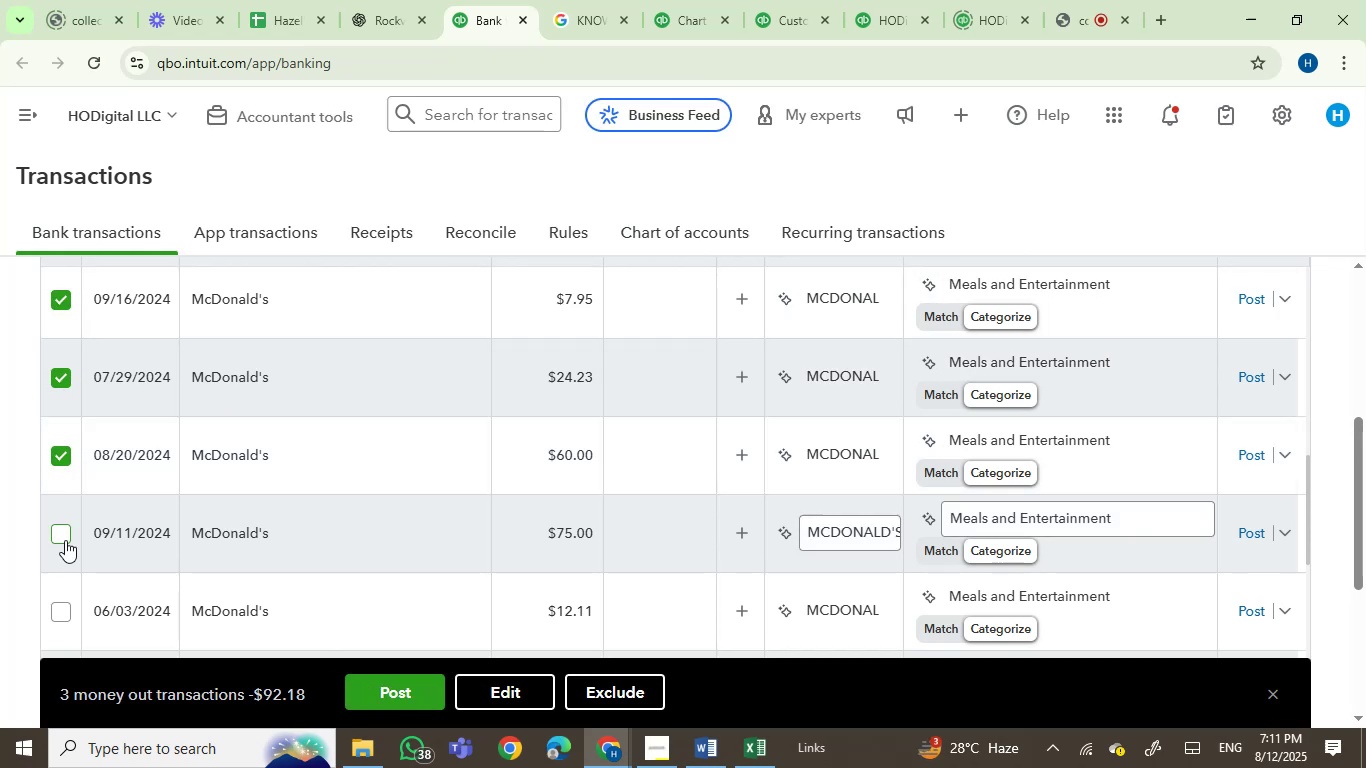 
left_click([65, 540])
 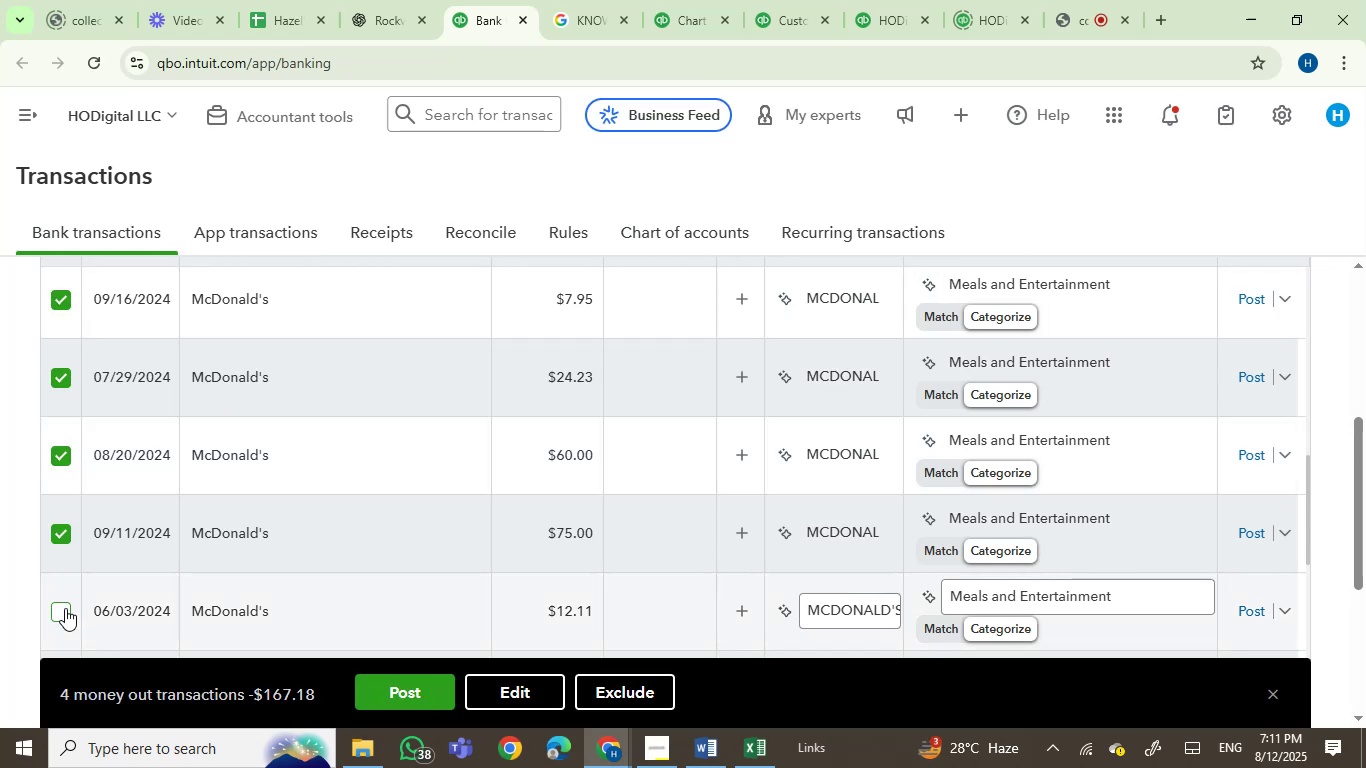 
left_click([64, 611])
 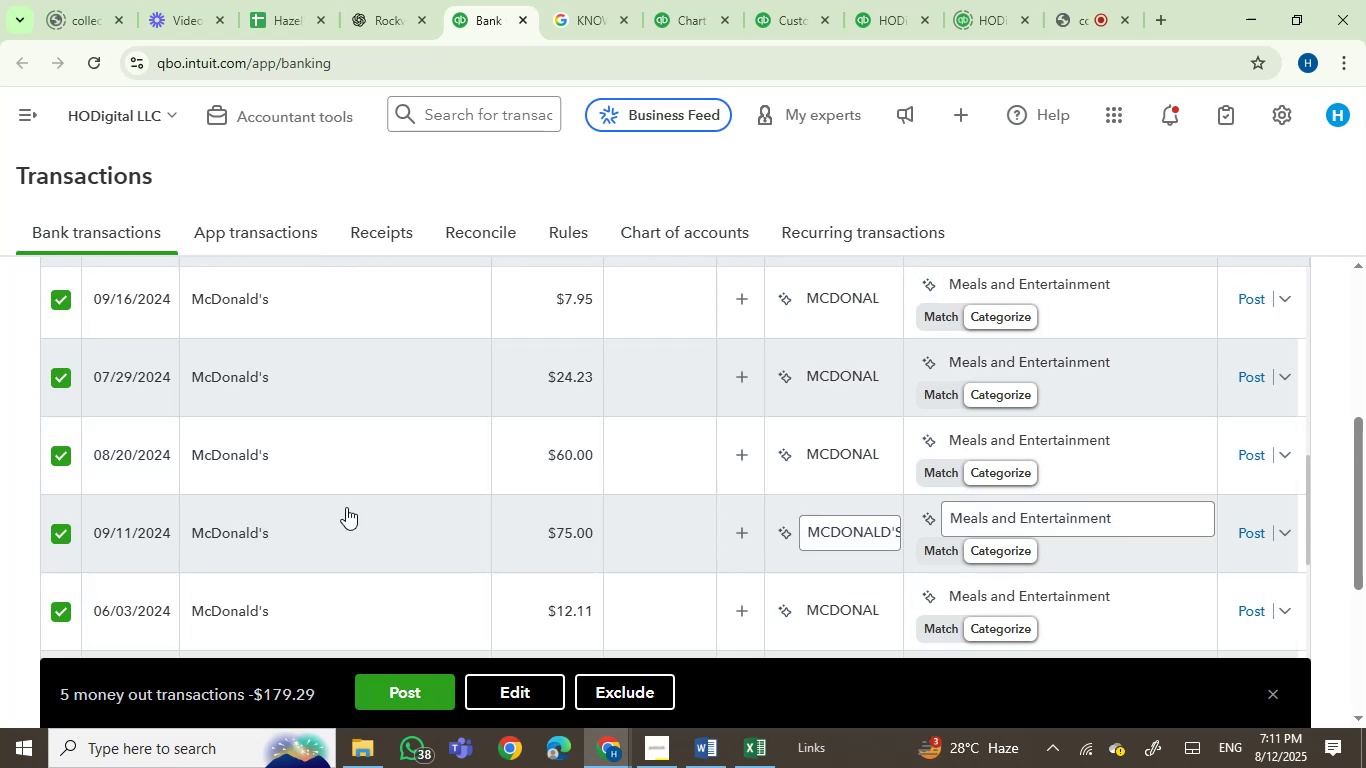 
scroll: coordinate [357, 506], scroll_direction: down, amount: 1.0
 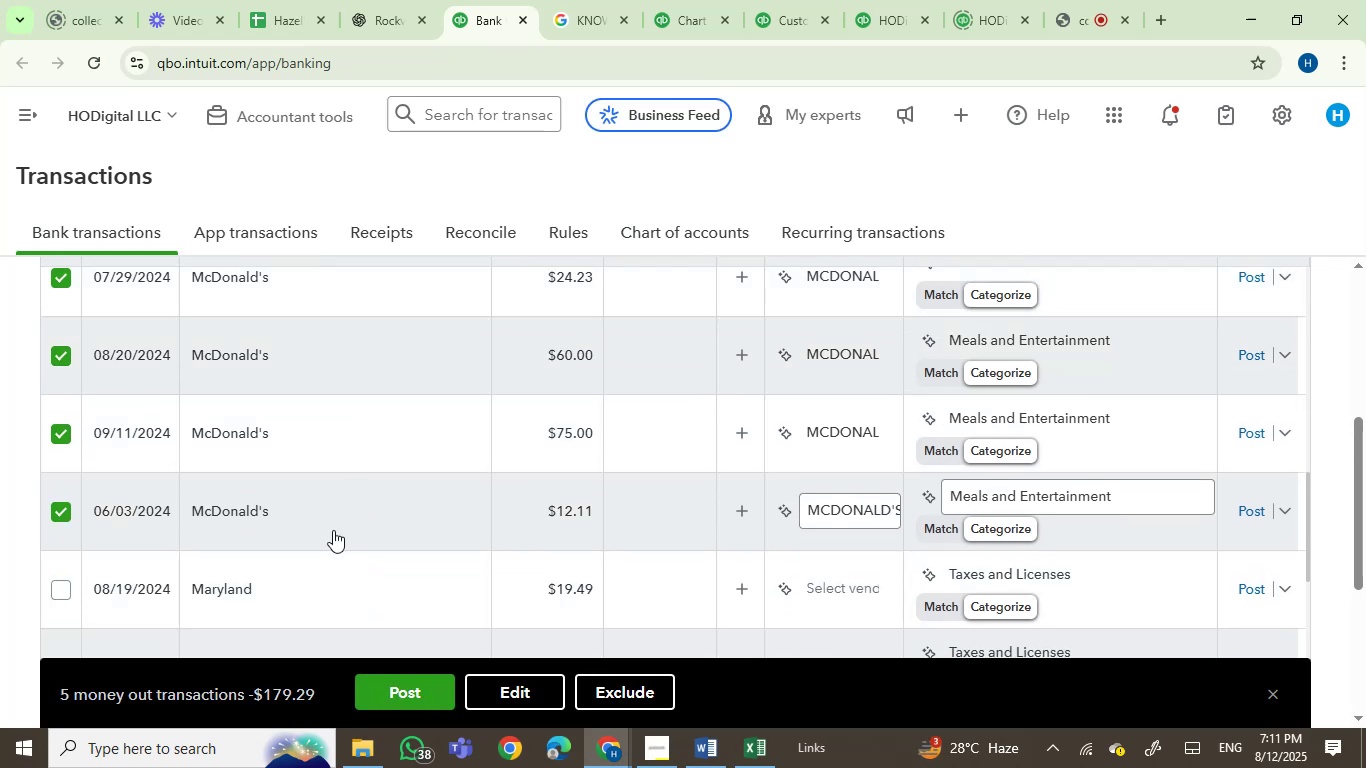 
scroll: coordinate [358, 475], scroll_direction: up, amount: 3.0
 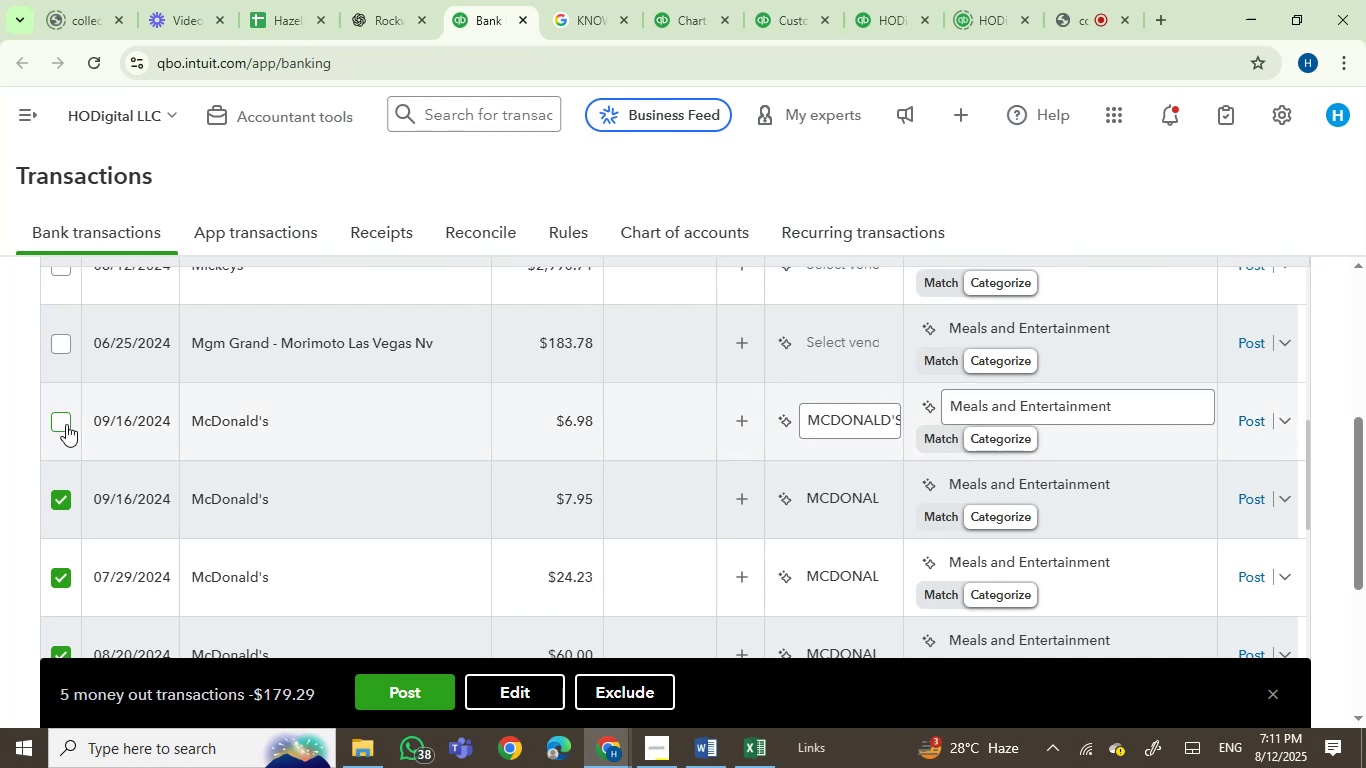 
left_click([62, 428])
 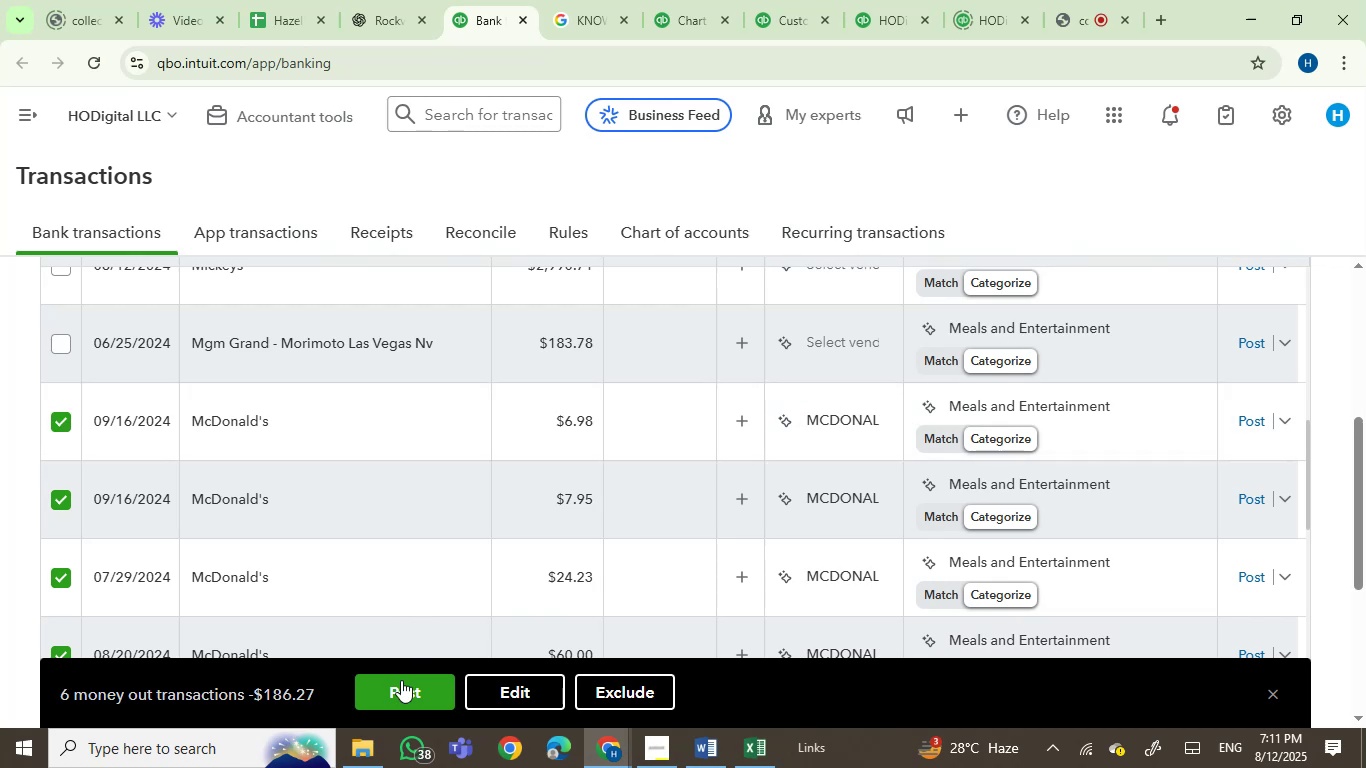 
left_click([402, 682])
 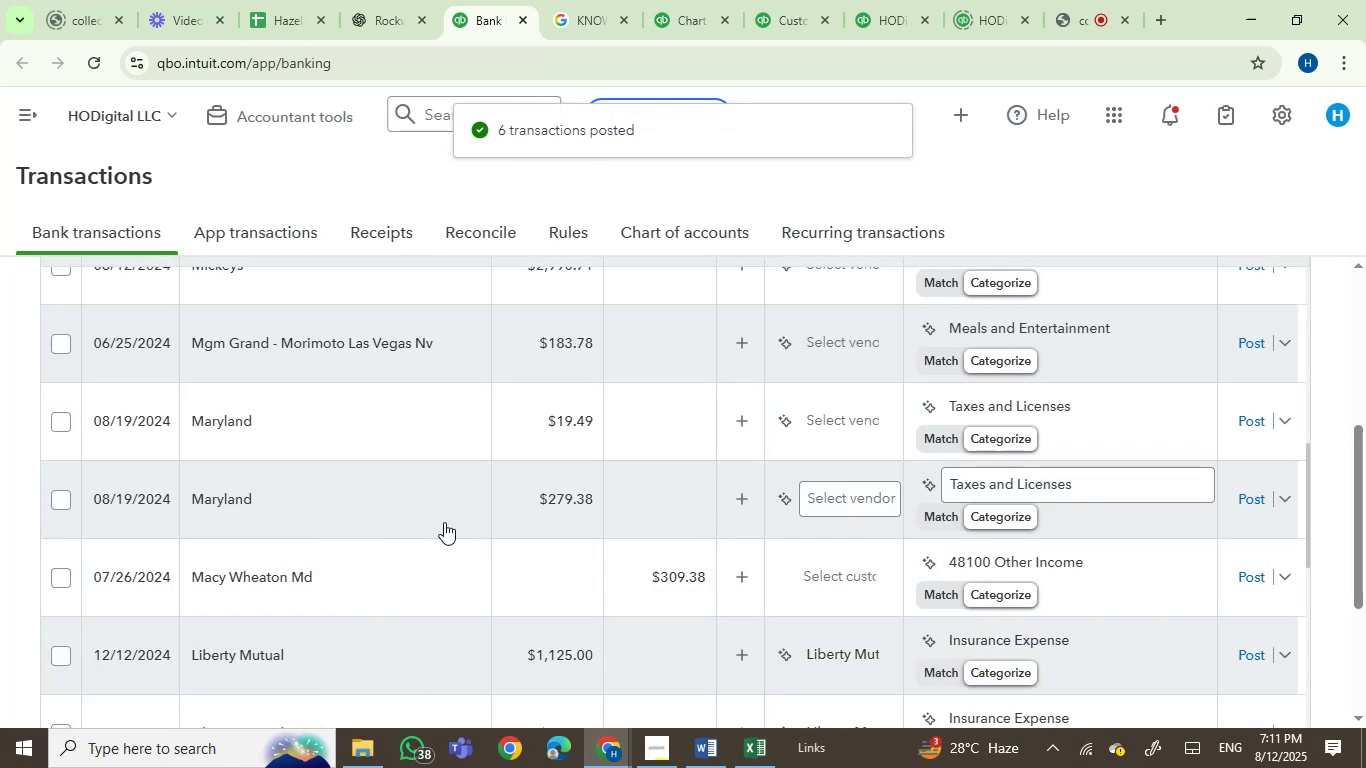 
wait(5.47)
 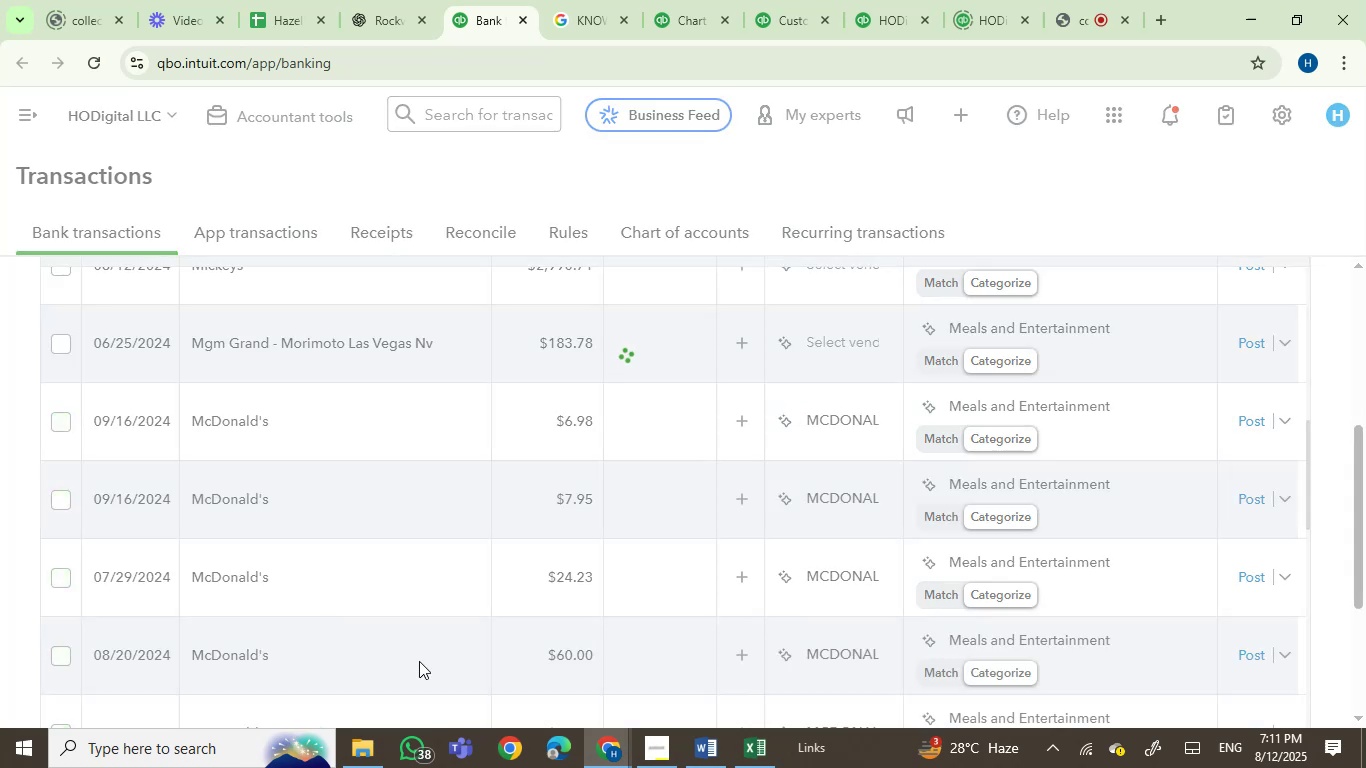 
left_click([292, 428])
 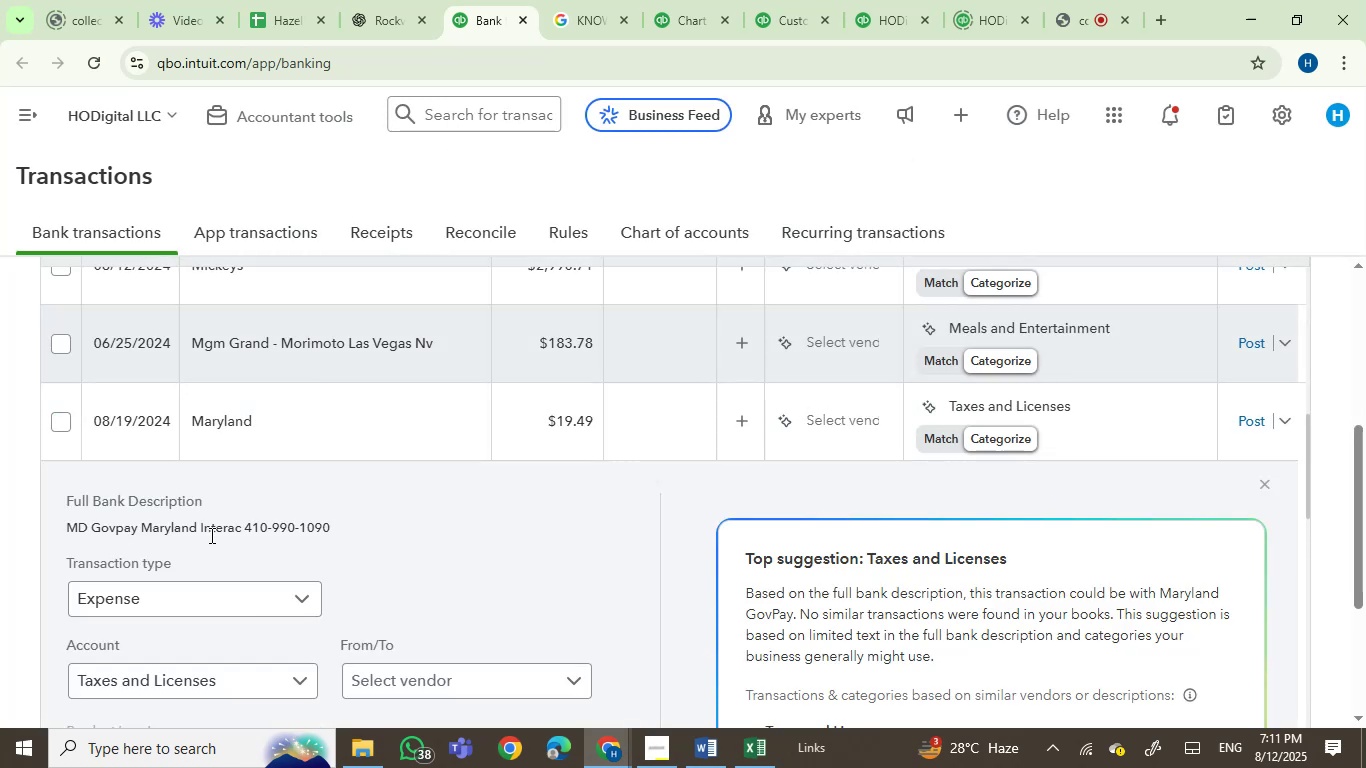 
left_click_drag(start_coordinate=[239, 529], to_coordinate=[48, 513])
 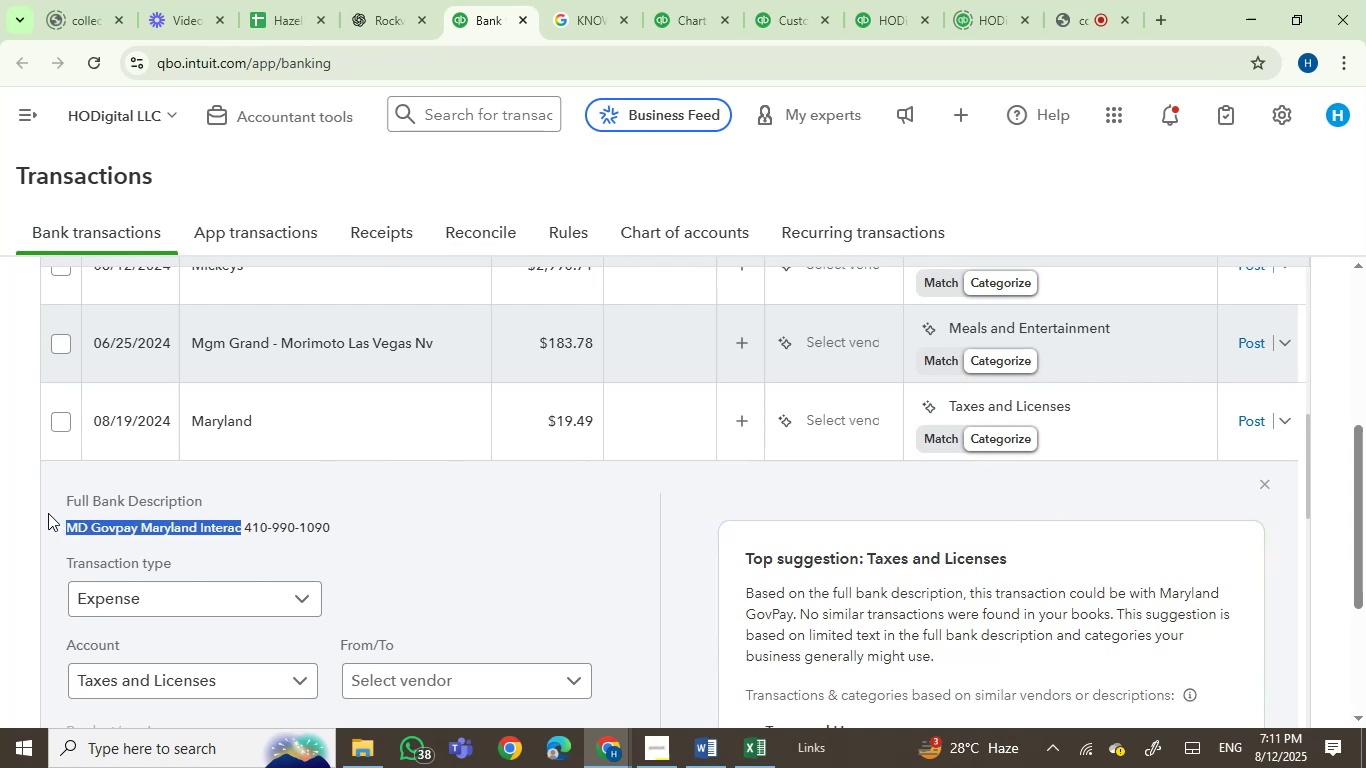 
key(Control+C)
 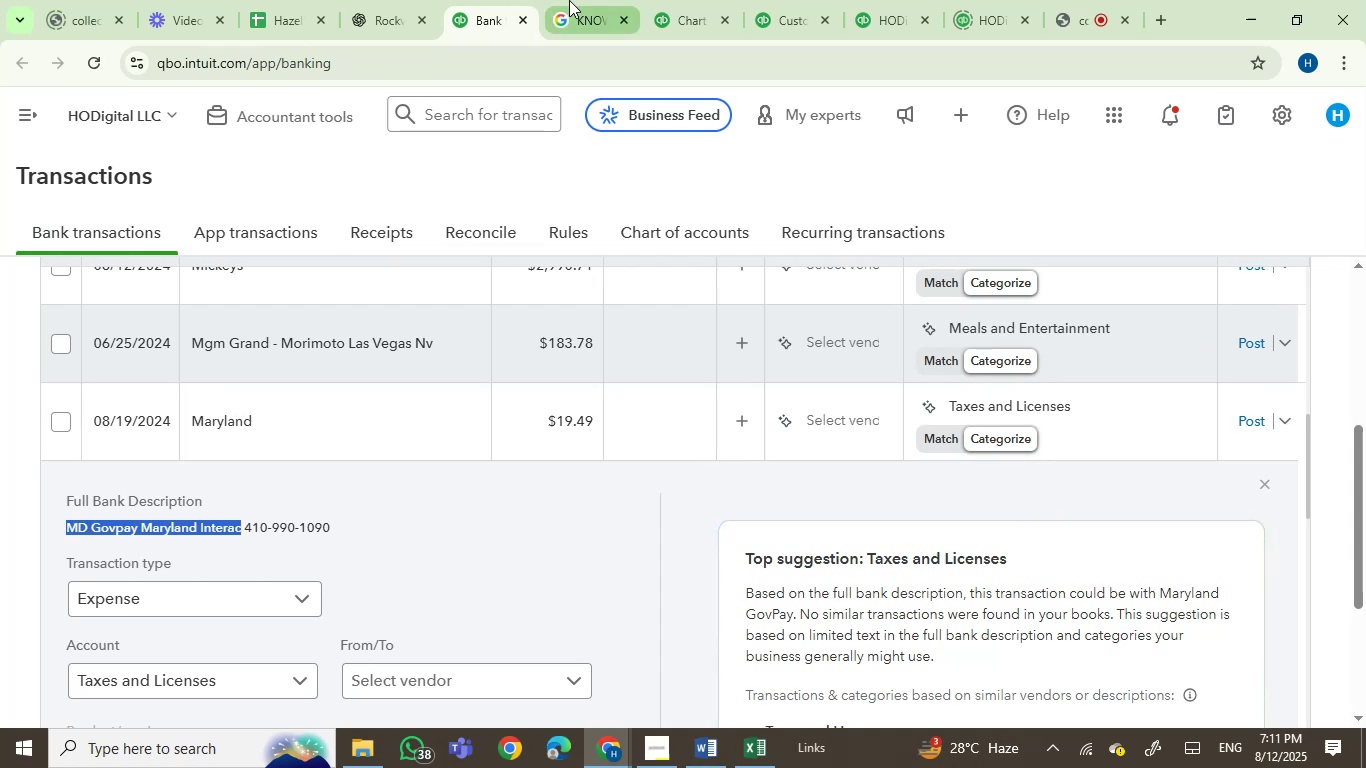 
double_click([569, 41])
 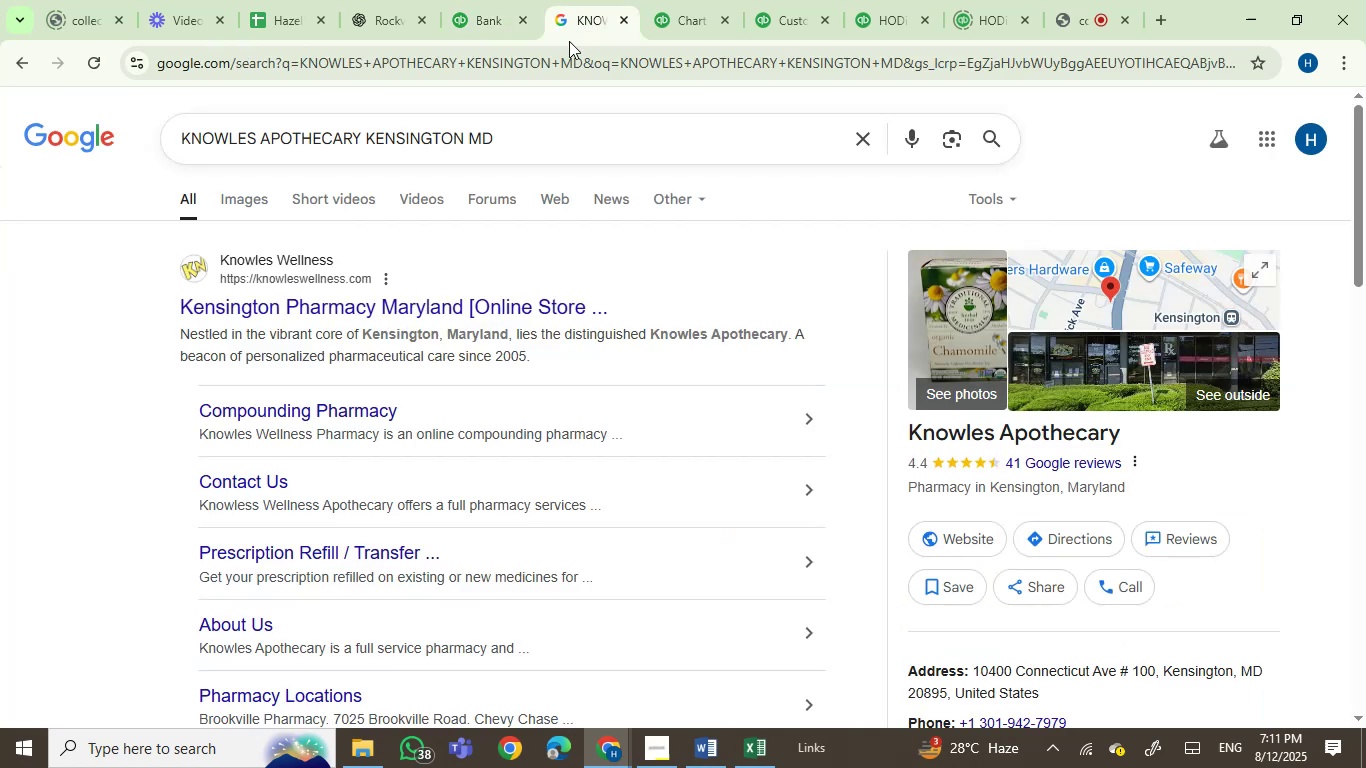 
key(Control+ControlLeft)
 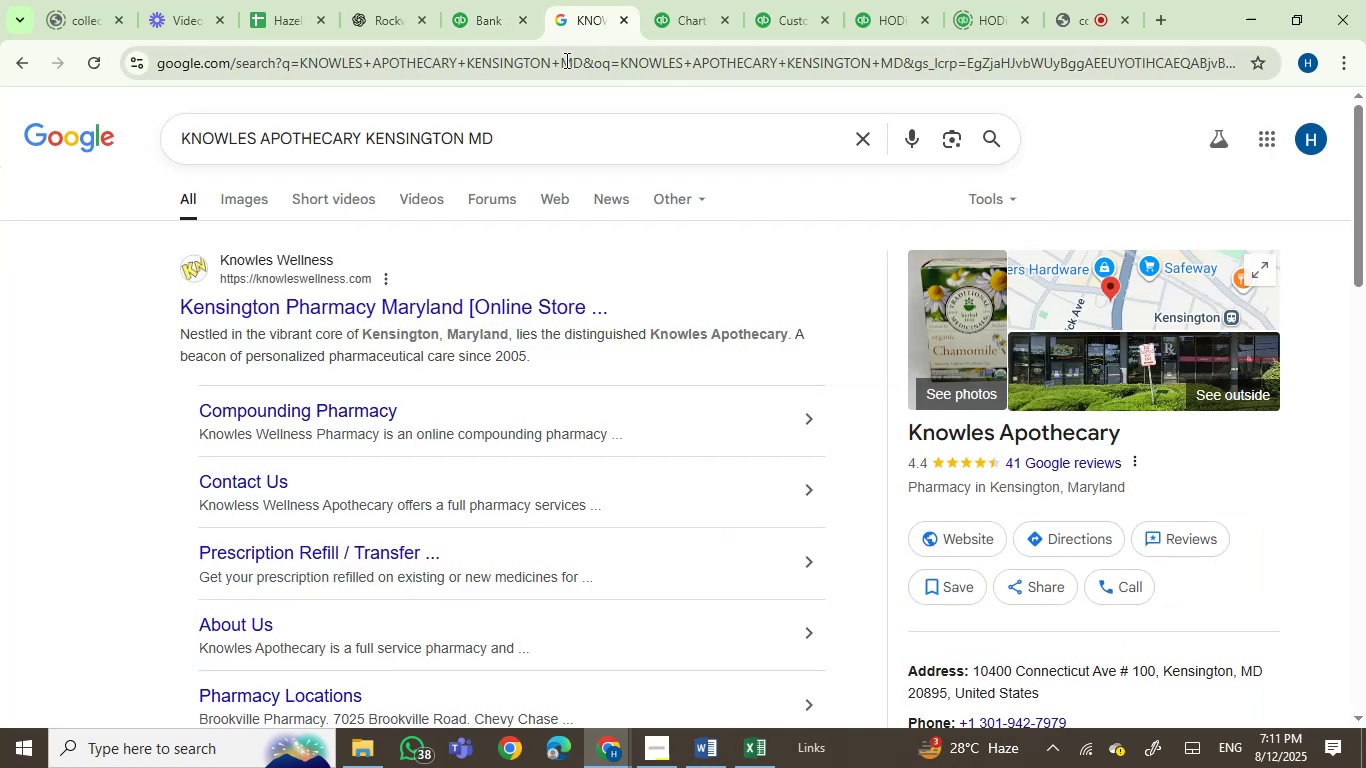 
triple_click([565, 60])
 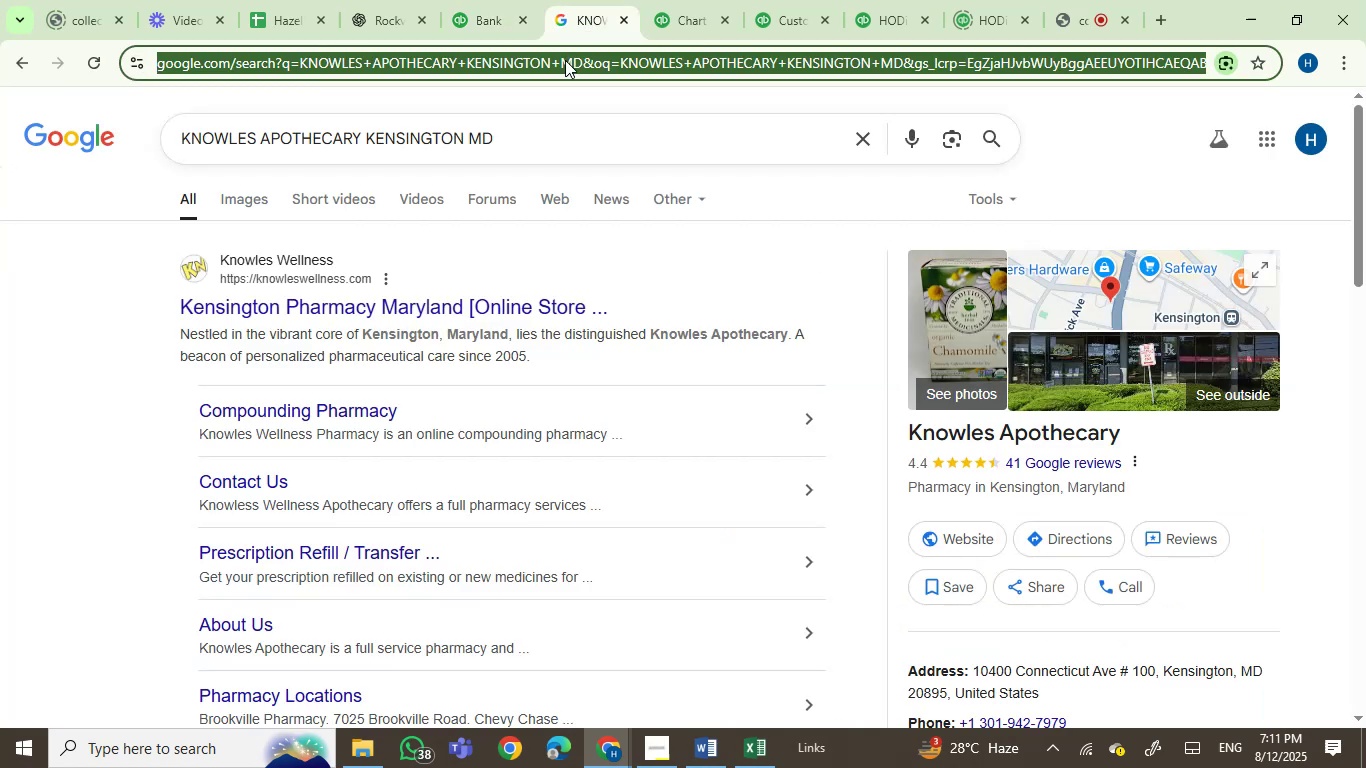 
key(Control+V)
 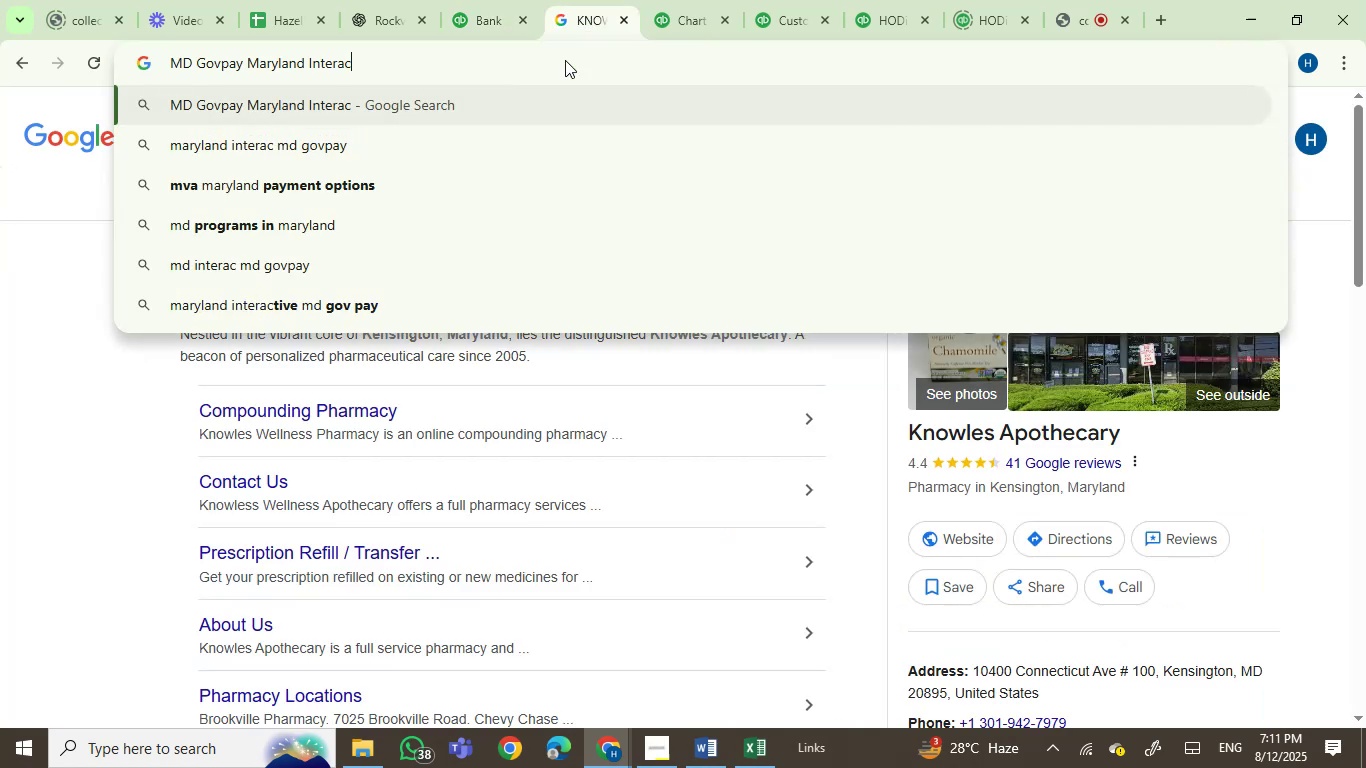 
key(Enter)
 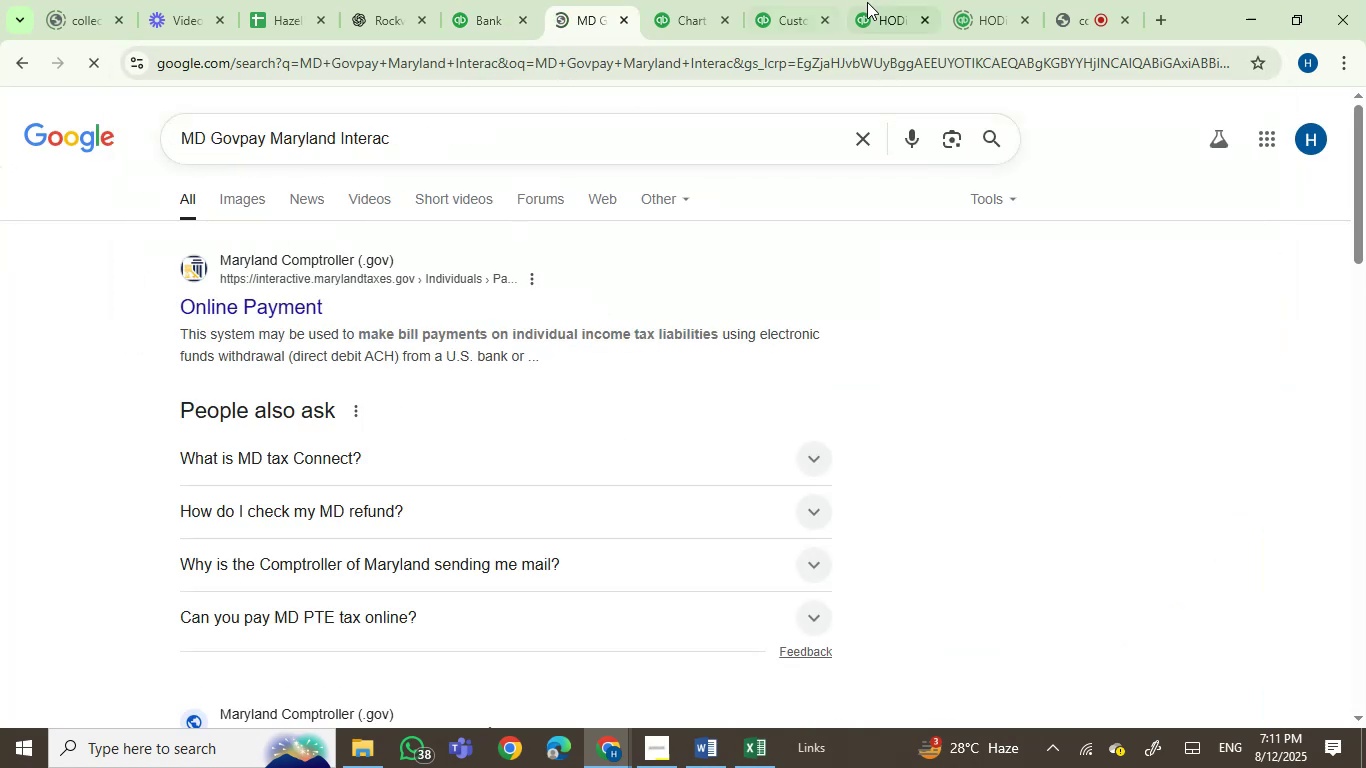 
left_click([972, 21])
 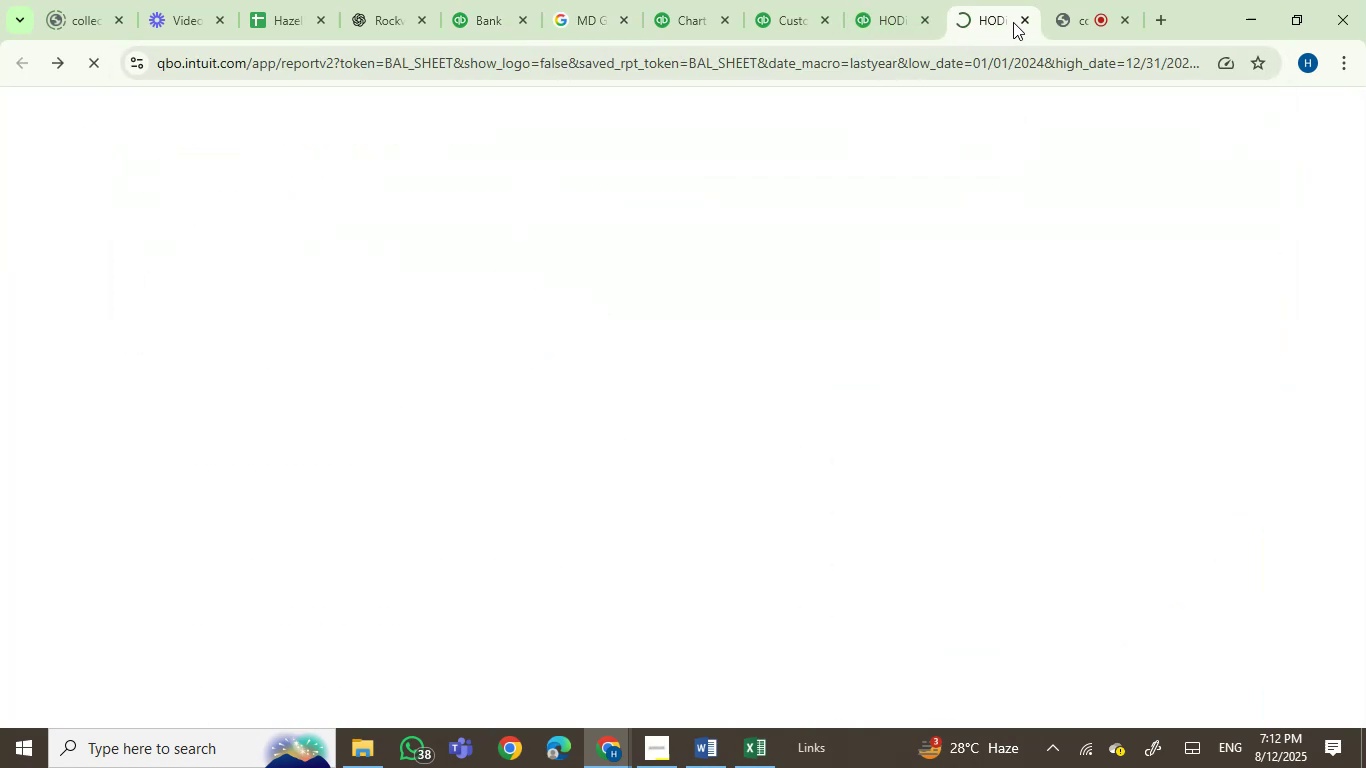 
left_click([1017, 13])
 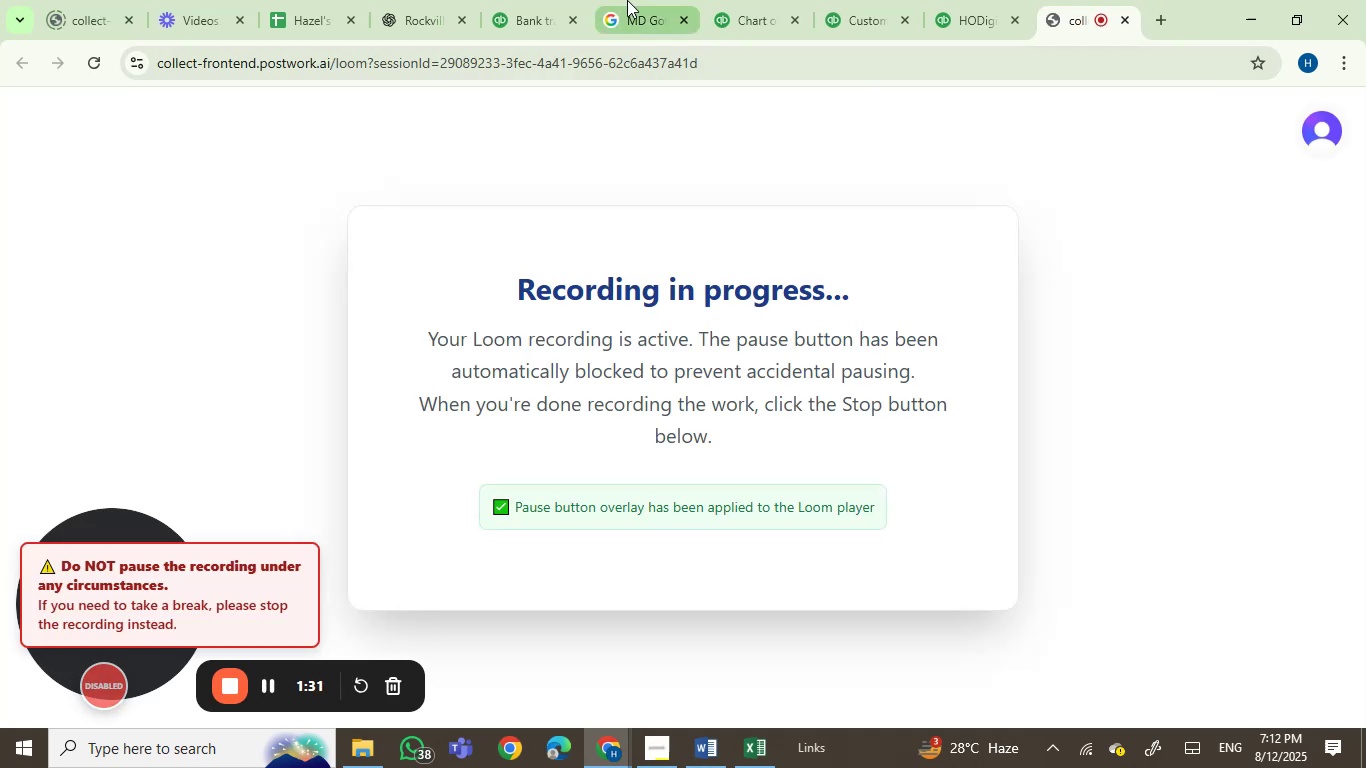 
left_click([518, 0])
 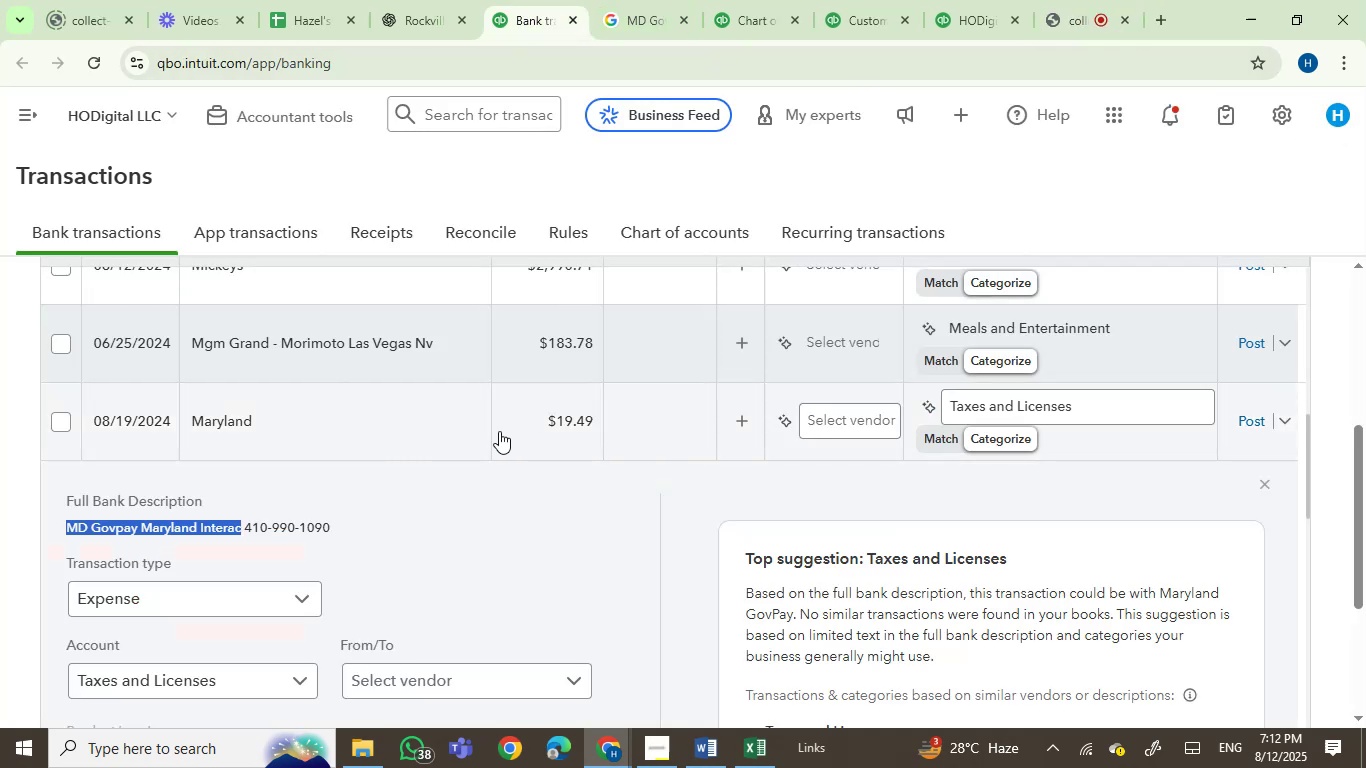 
wait(6.94)
 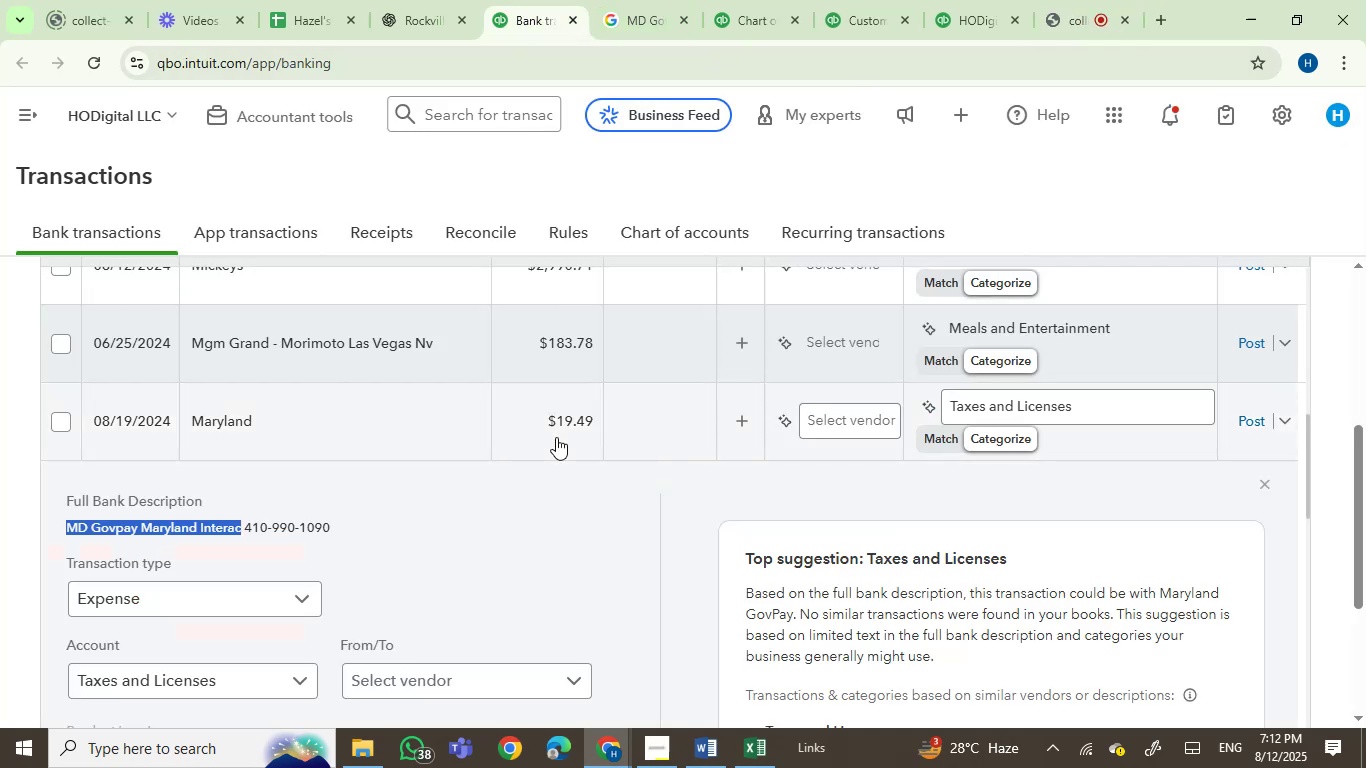 
left_click([630, 0])
 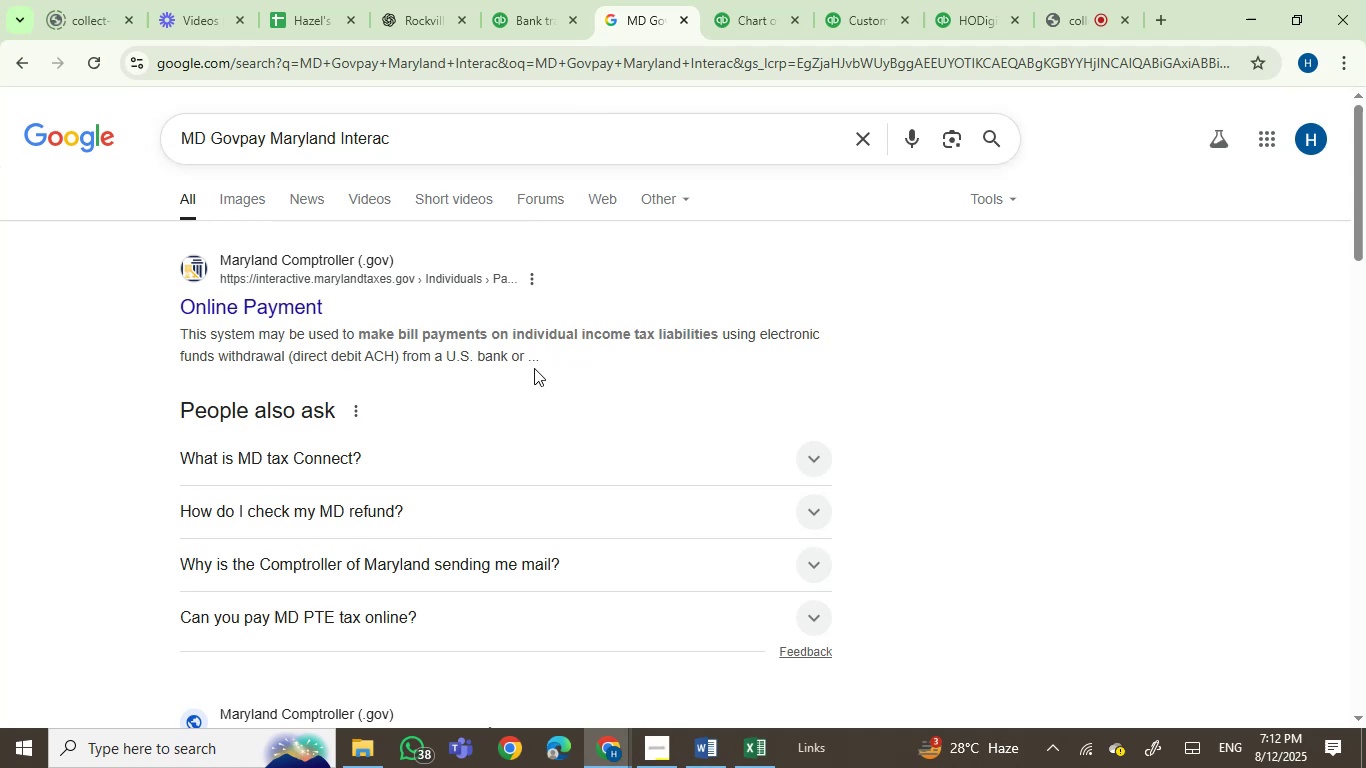 
wait(12.88)
 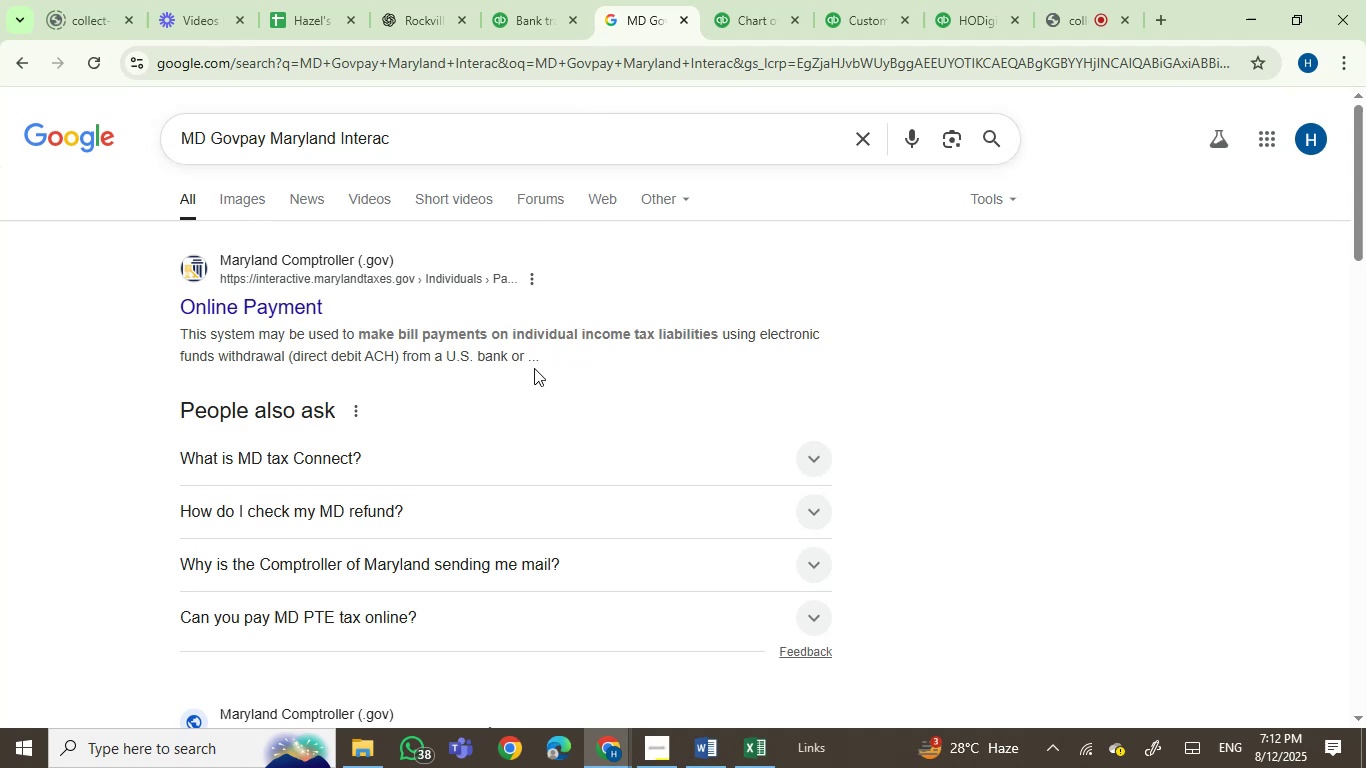 
left_click([528, 3])
 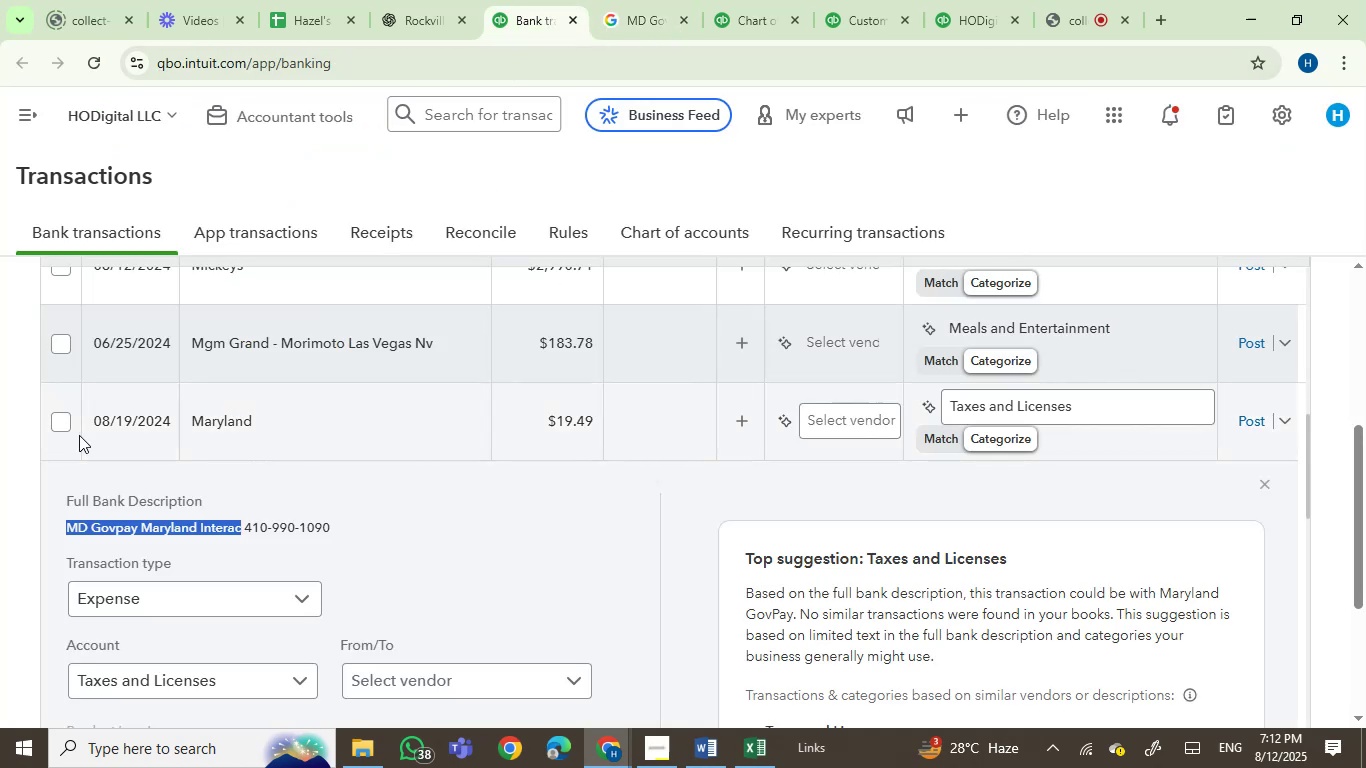 
left_click([68, 424])
 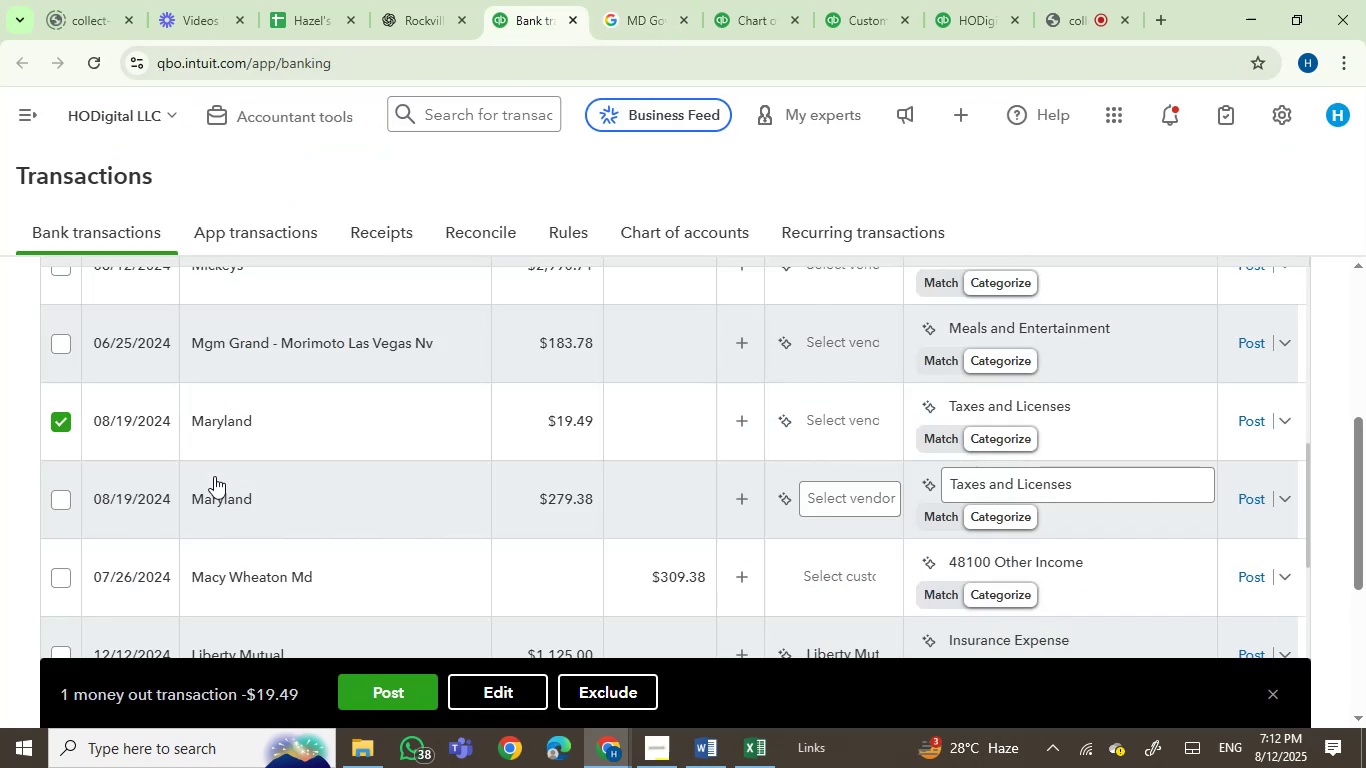 
left_click([238, 514])
 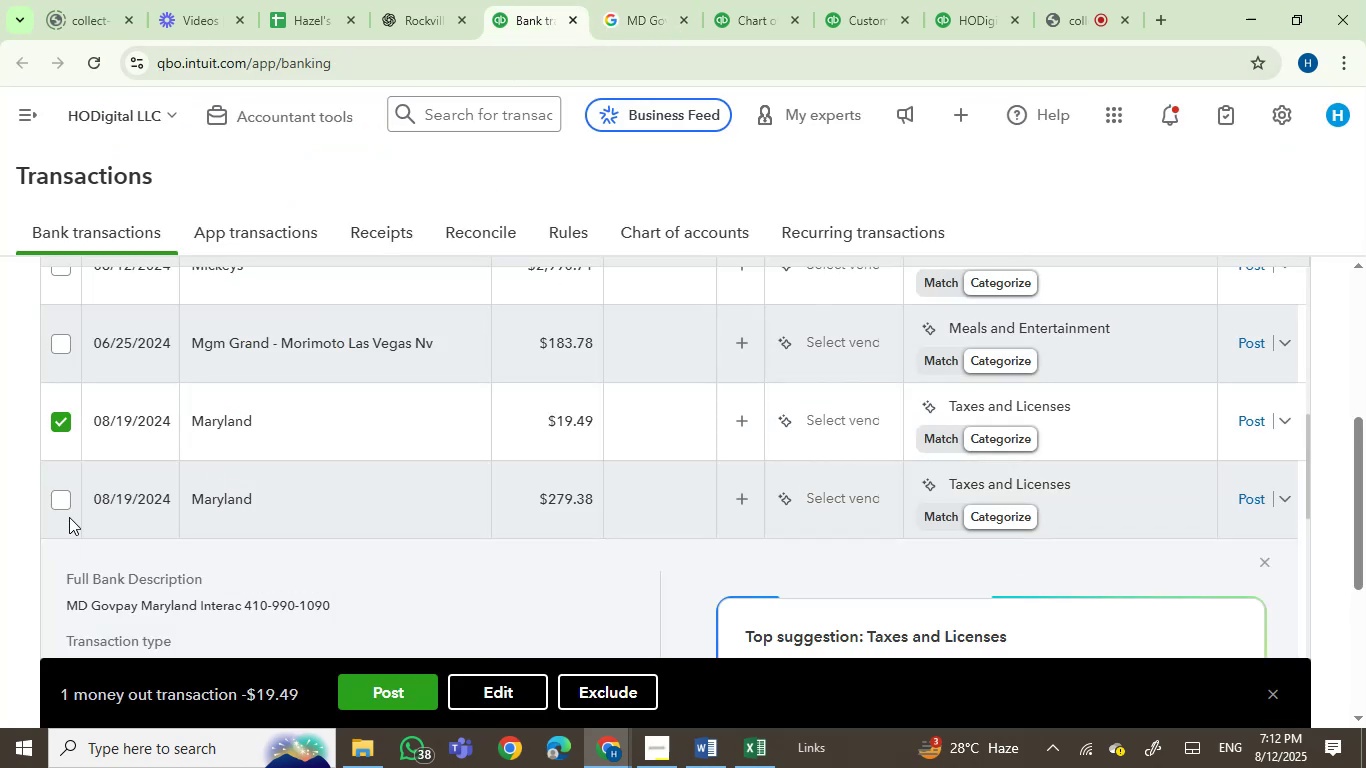 
left_click([47, 497])
 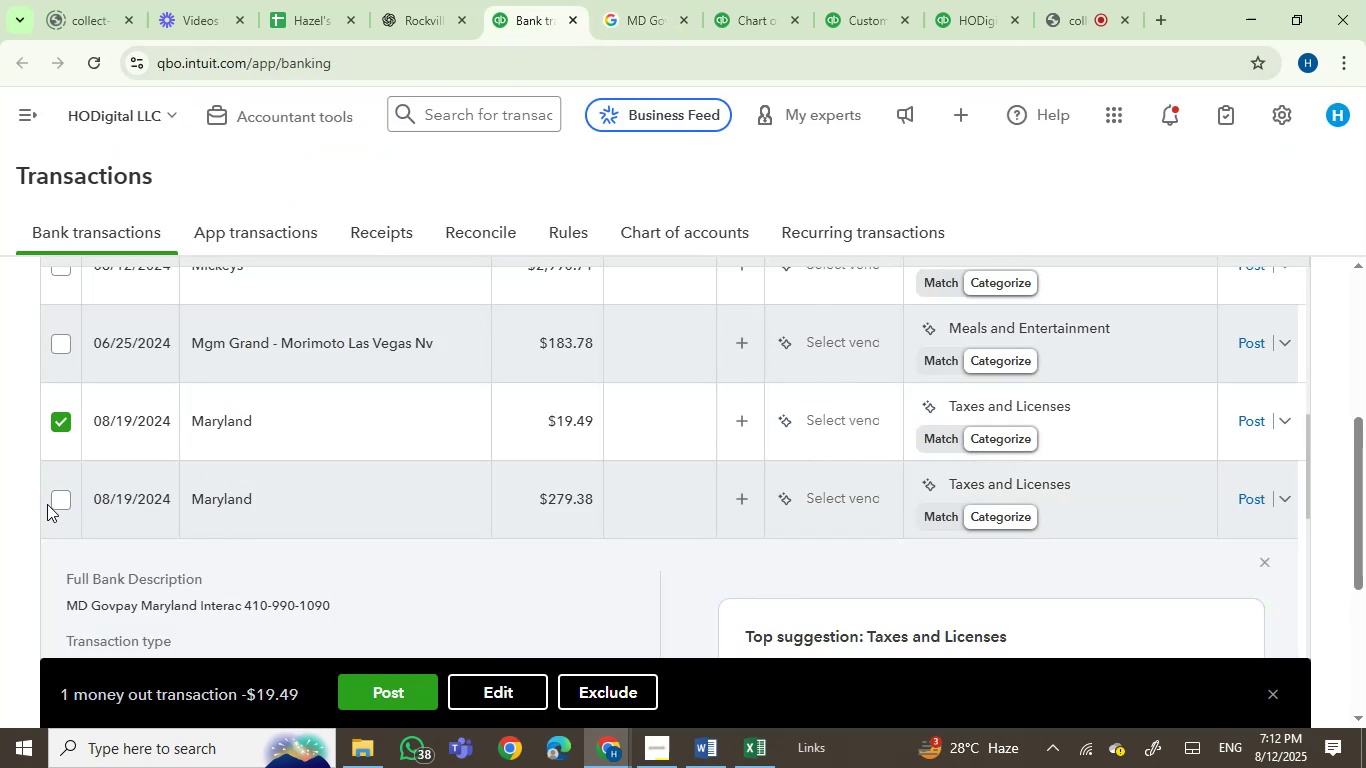 
left_click([49, 497])
 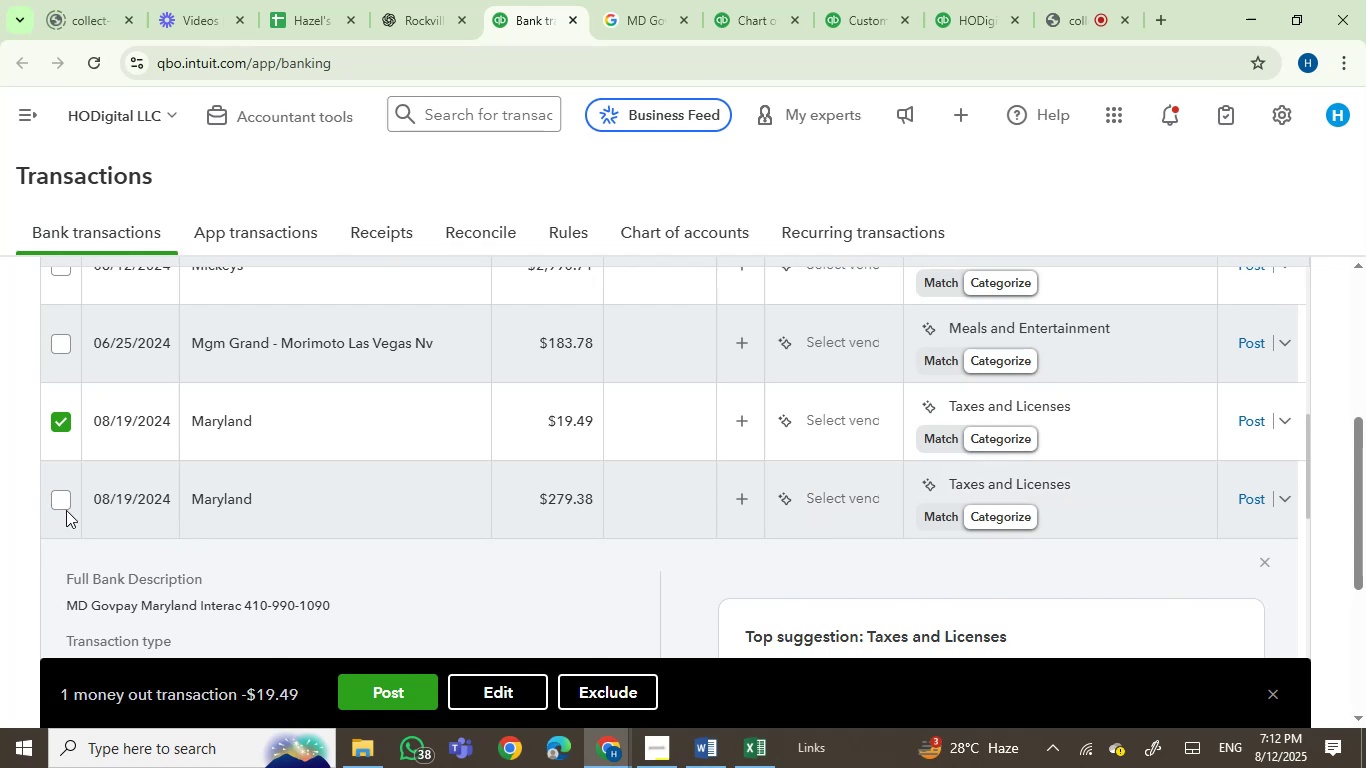 
left_click([55, 496])
 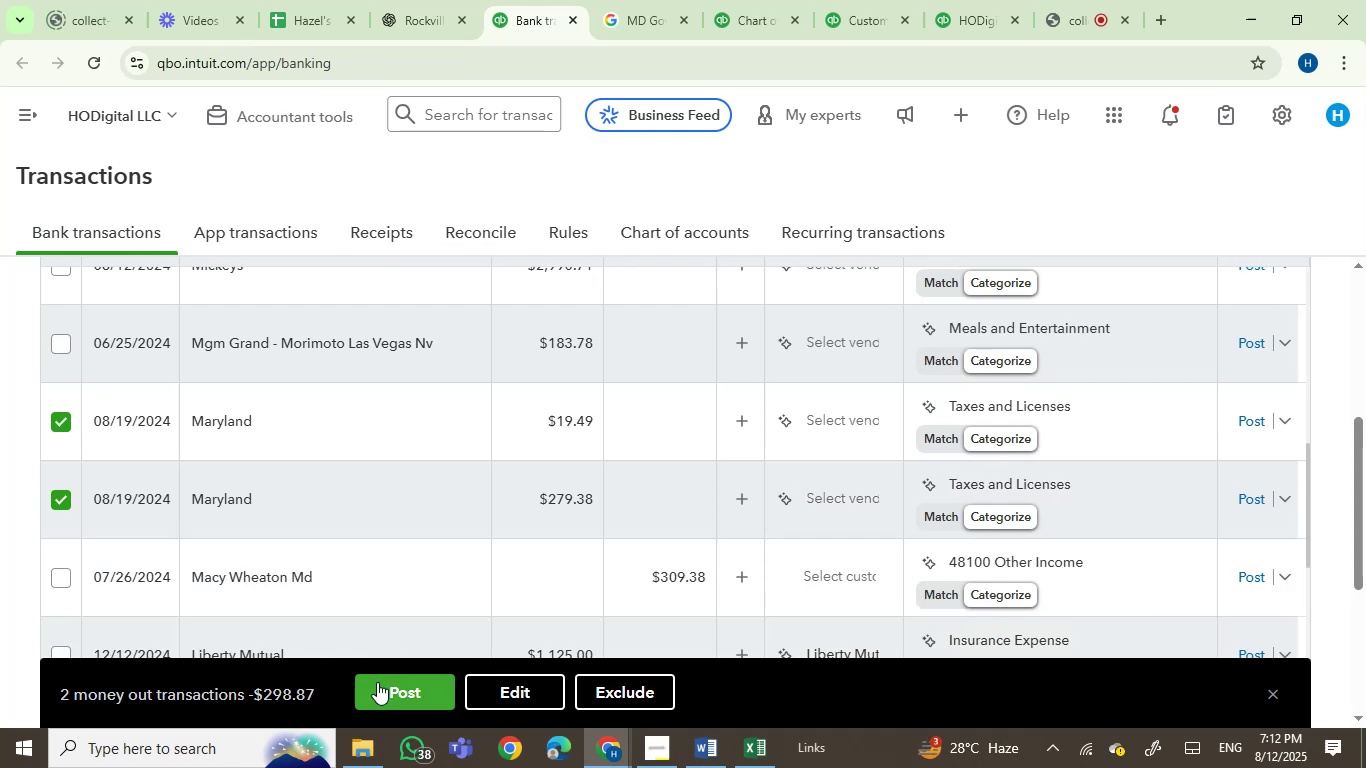 
left_click([379, 701])
 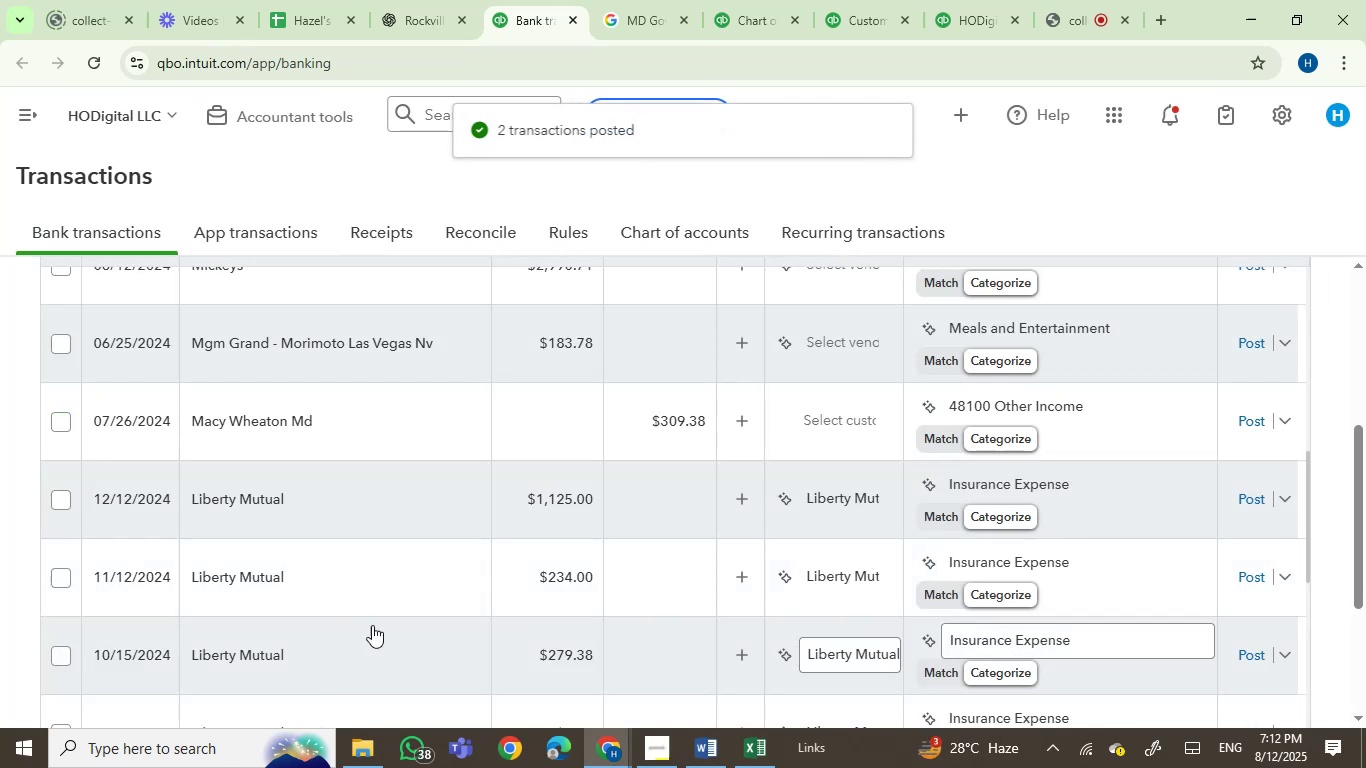 
mouse_move([307, 418])
 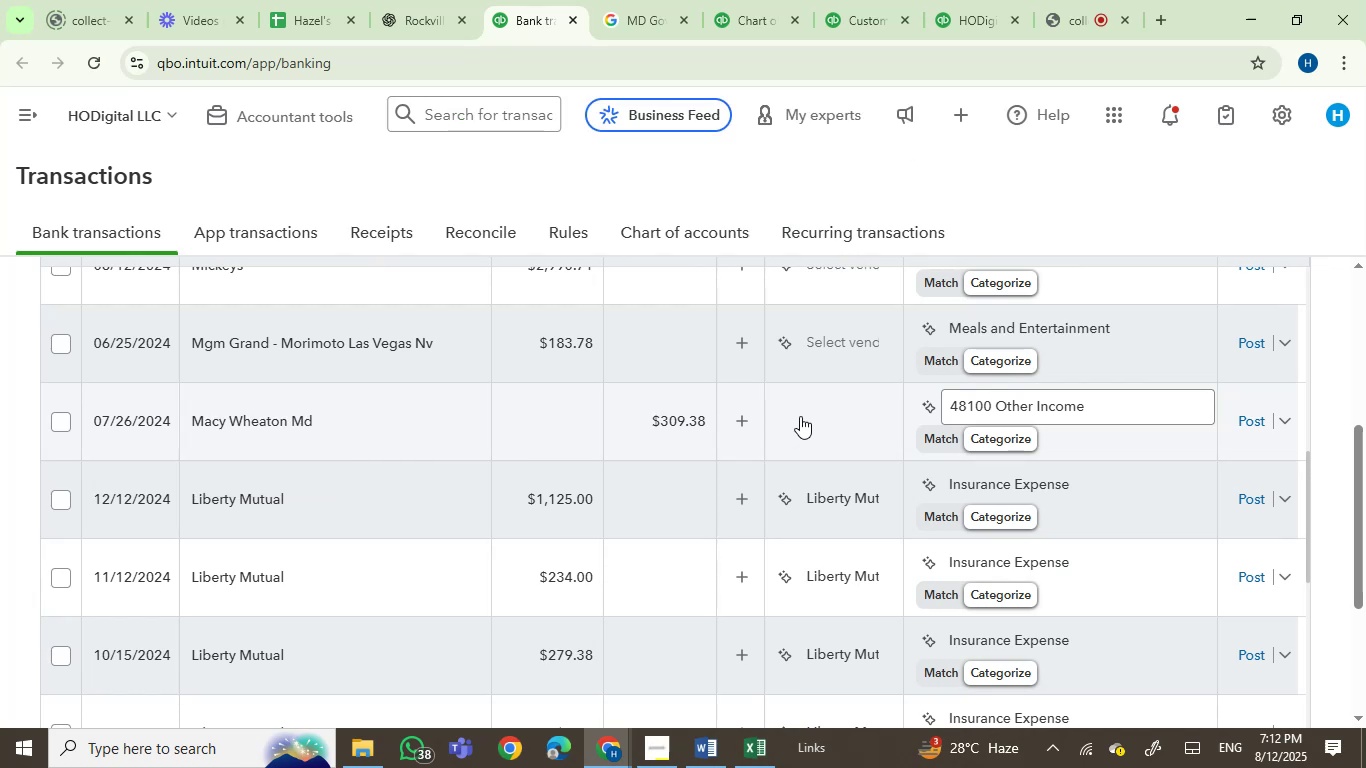 
left_click([800, 416])
 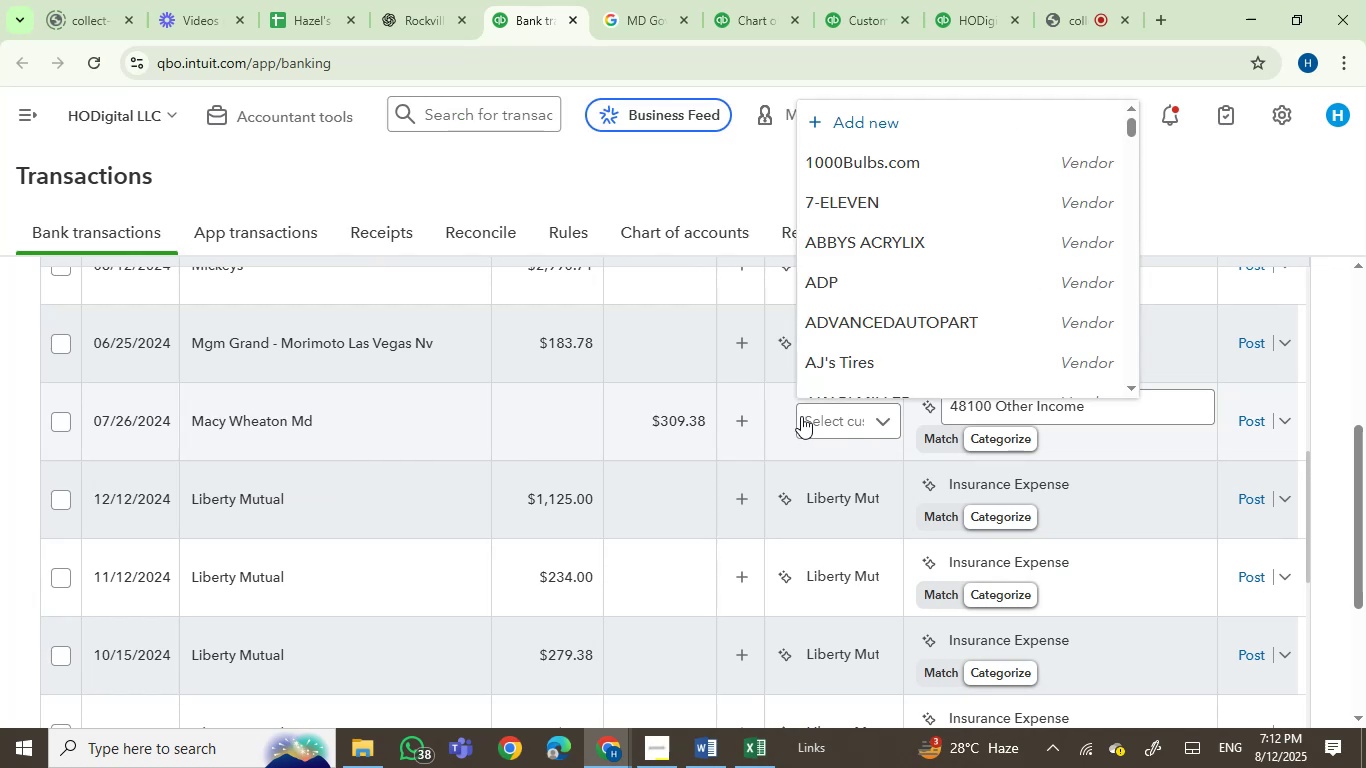 
type(n)
key(Backspace)
type(mac)
 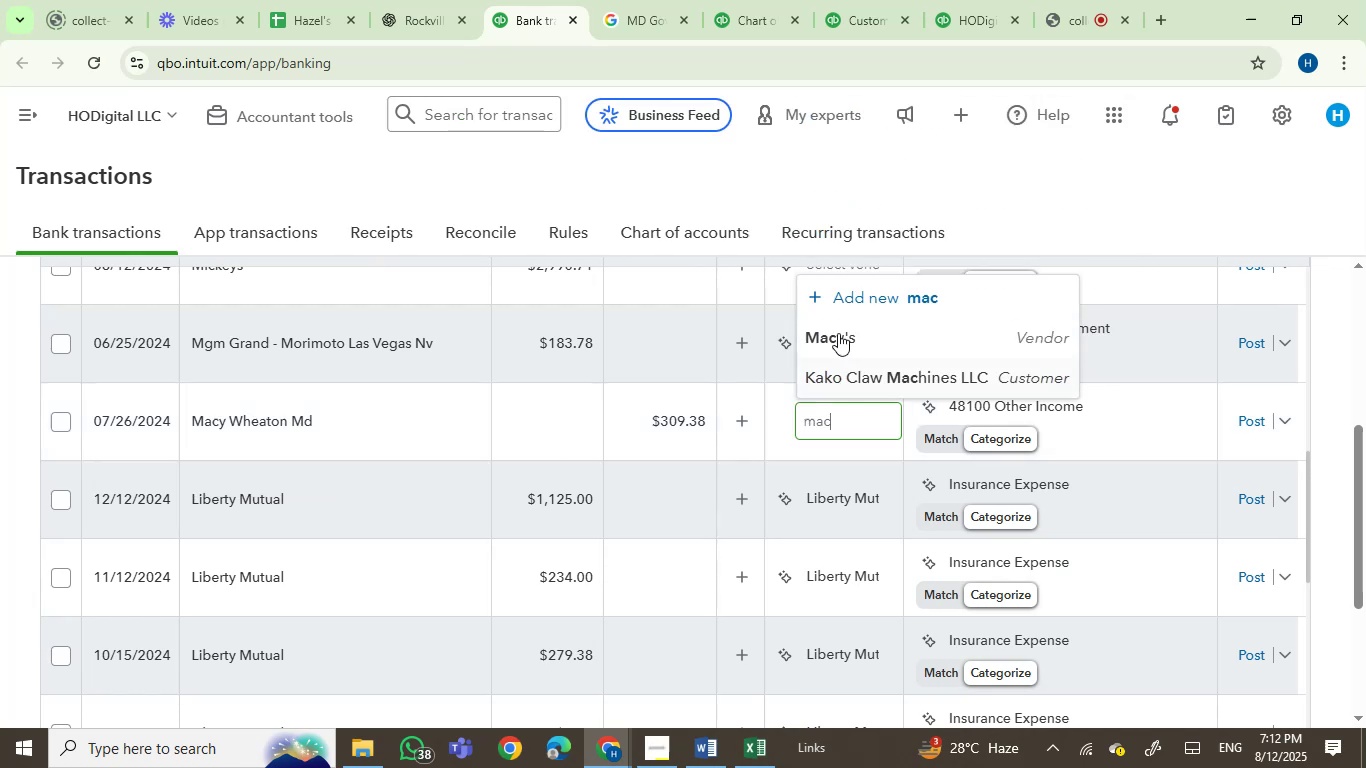 
left_click([841, 328])
 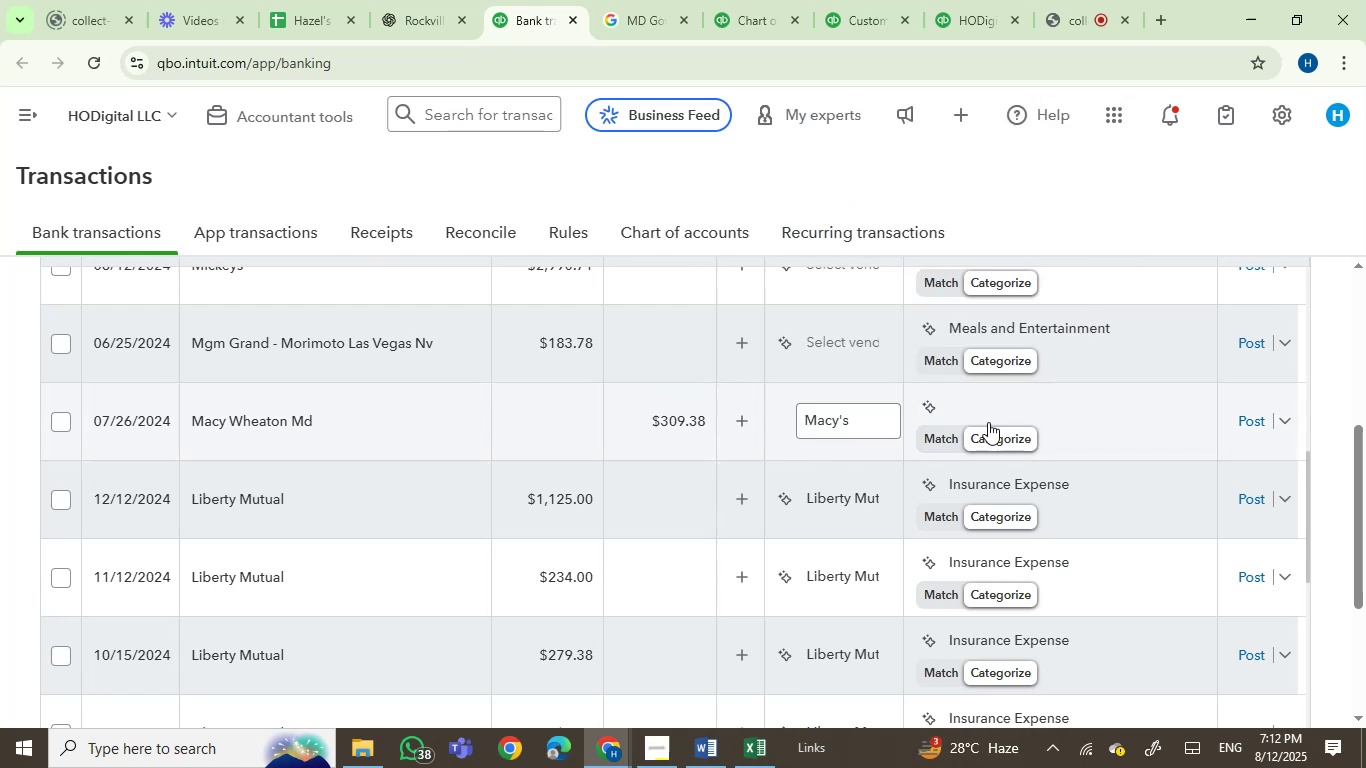 
left_click([999, 408])
 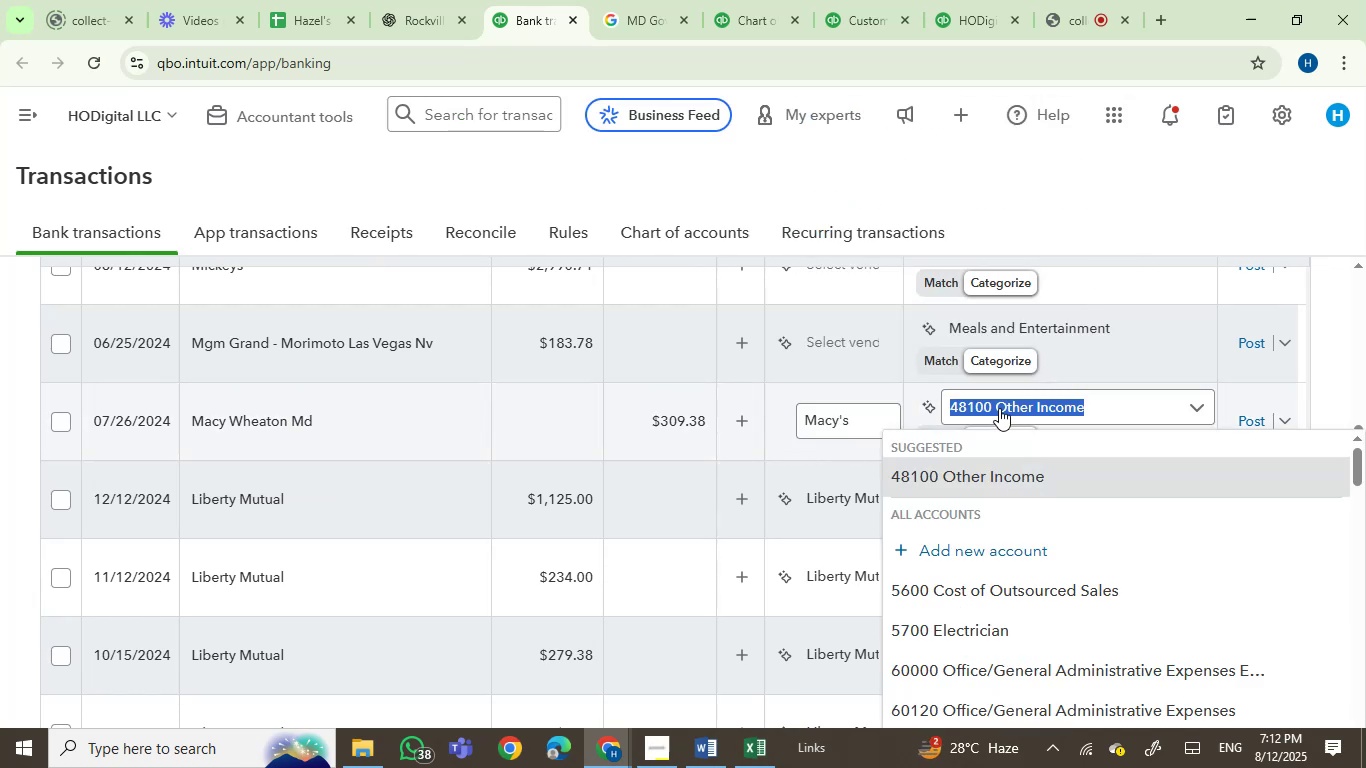 
type(owner)
 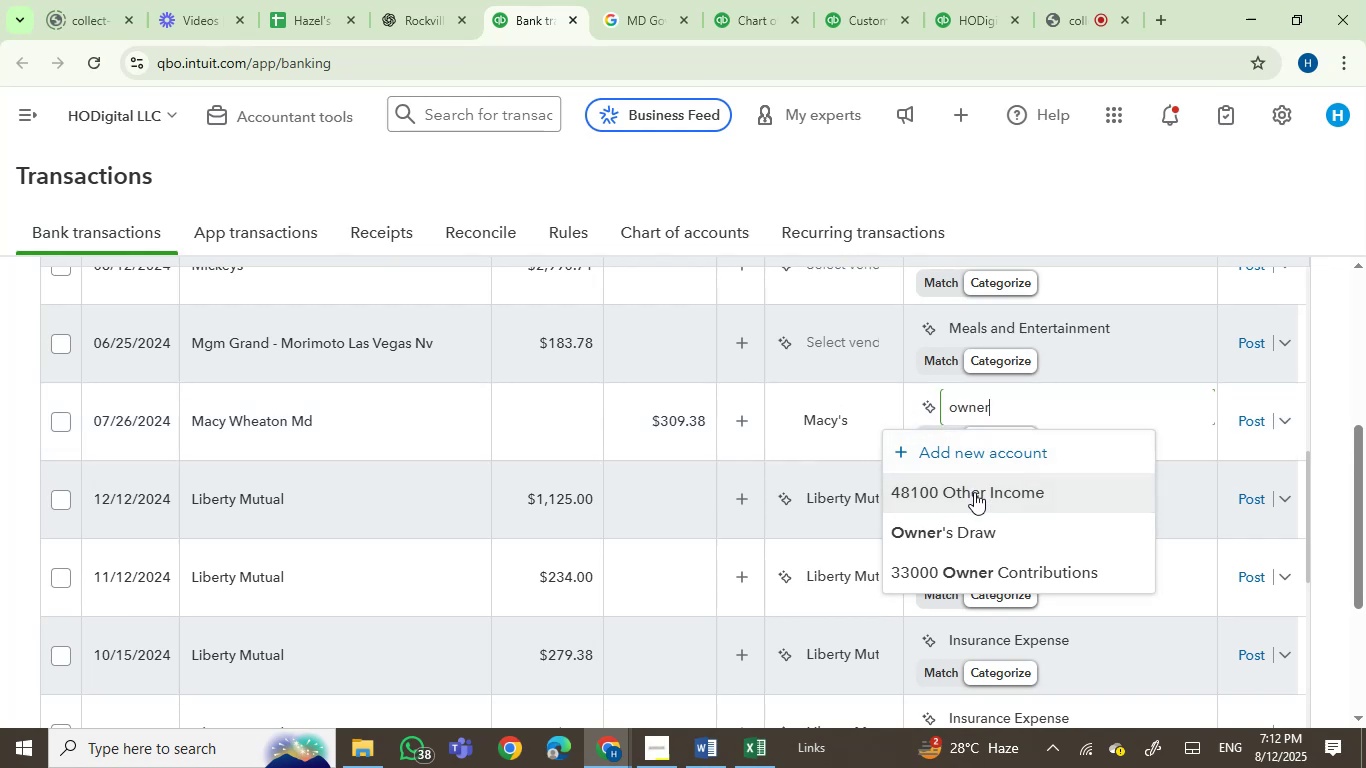 
left_click([965, 529])
 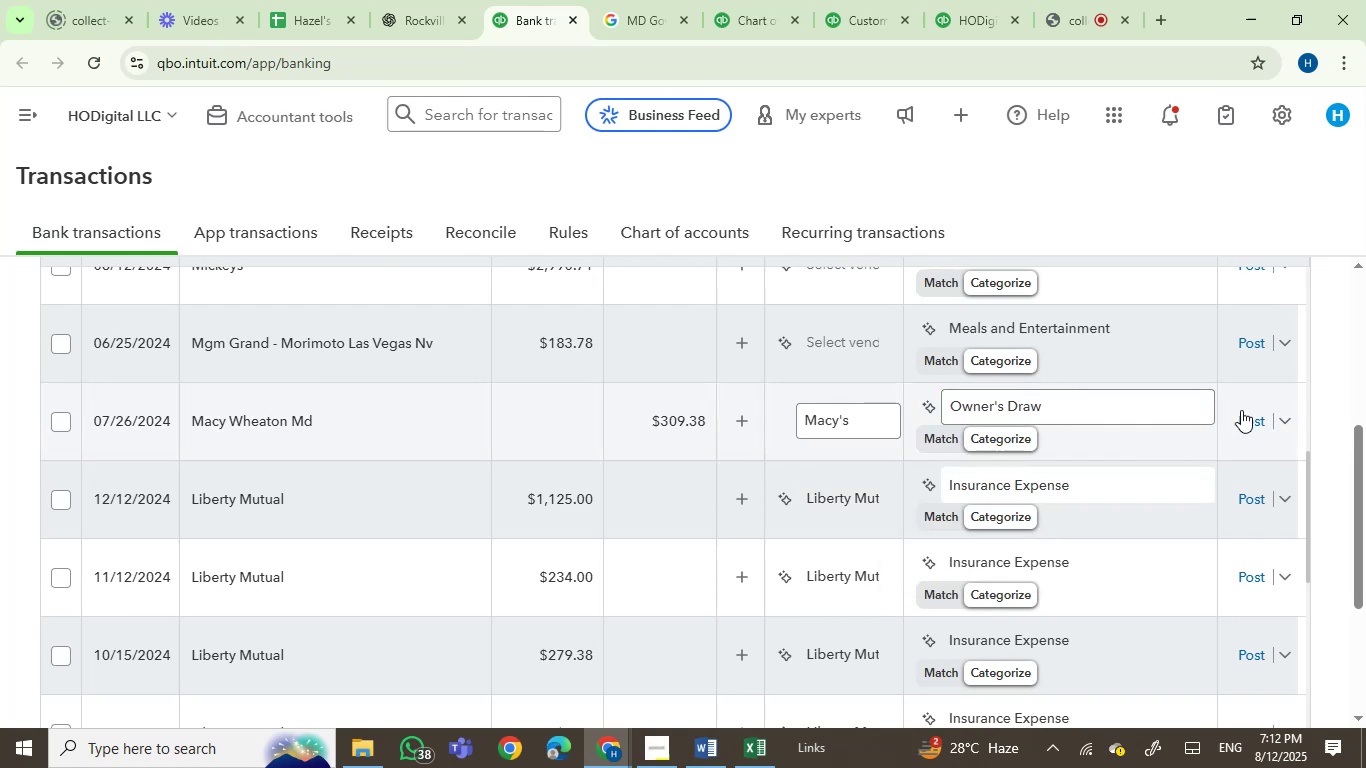 
left_click([1245, 422])
 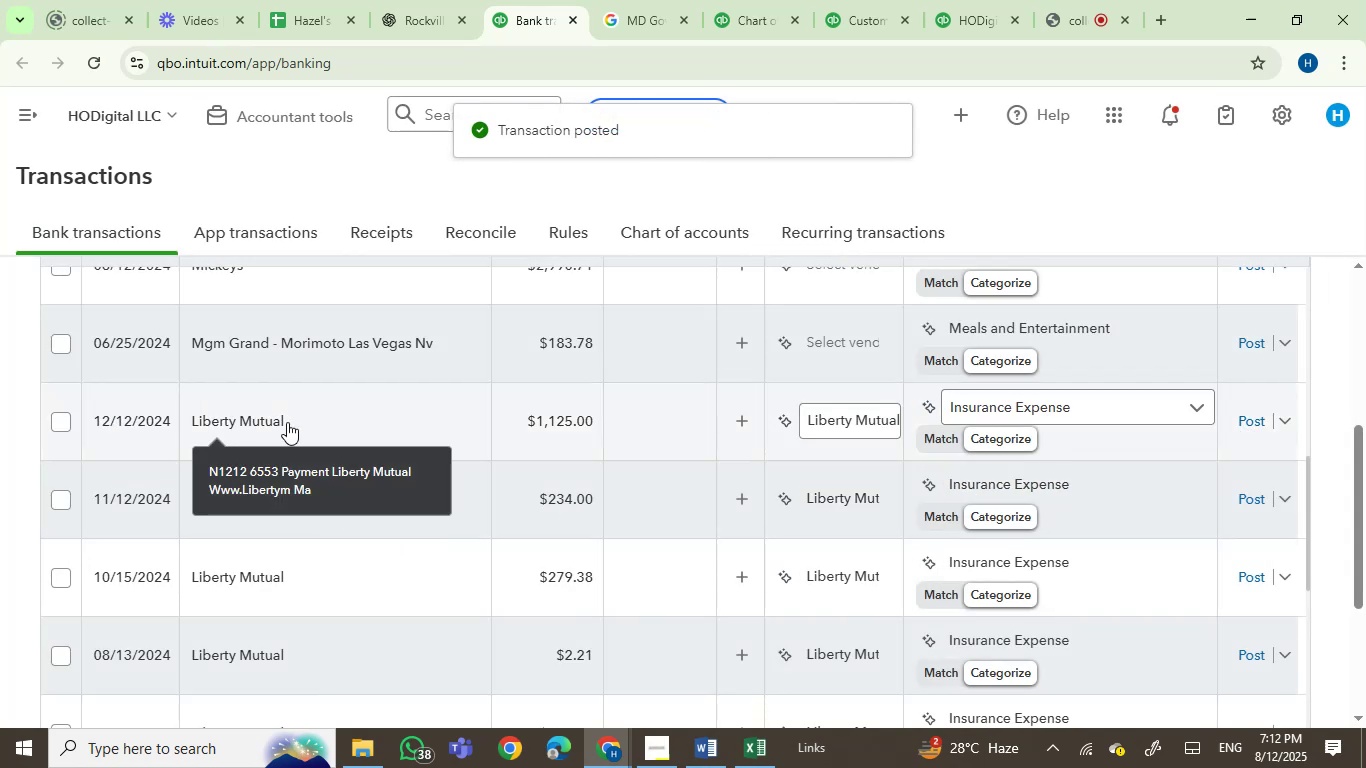 
wait(6.04)
 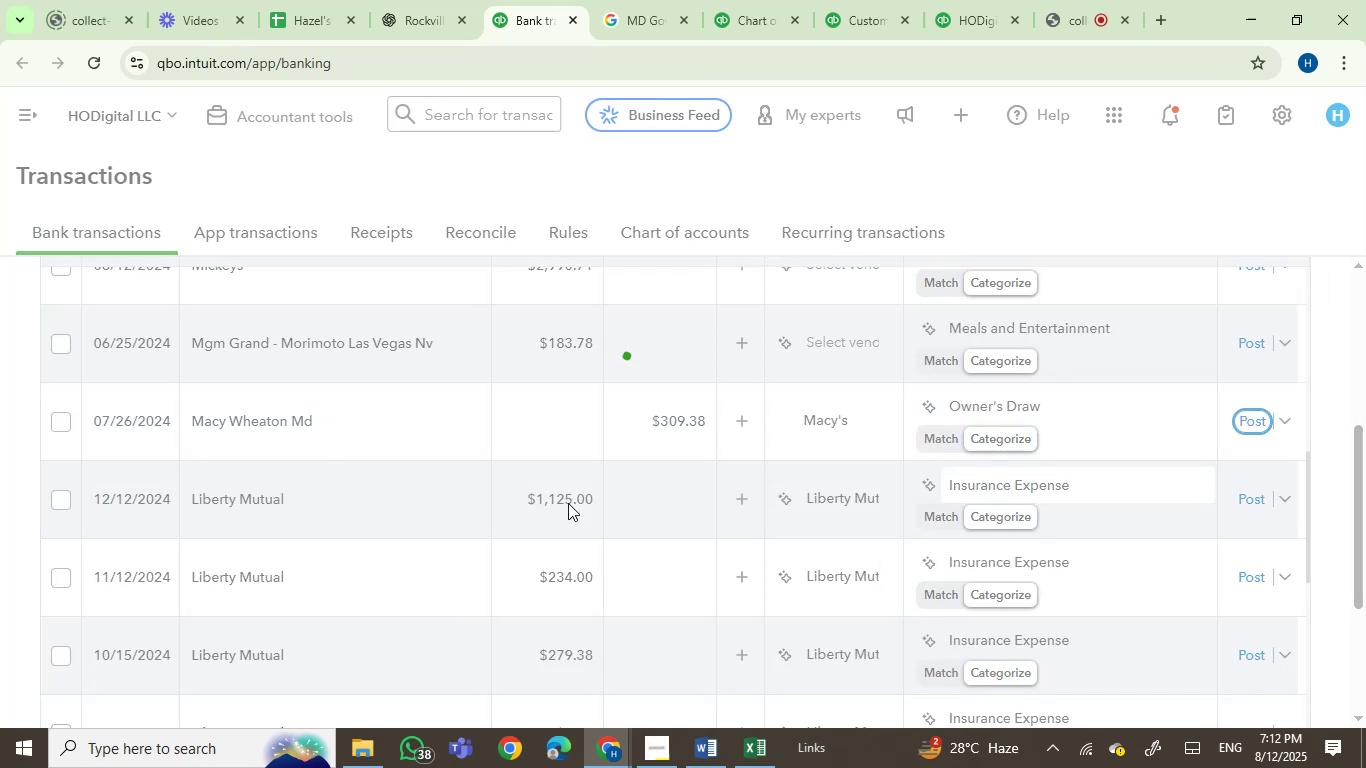 
mouse_move([236, 428])
 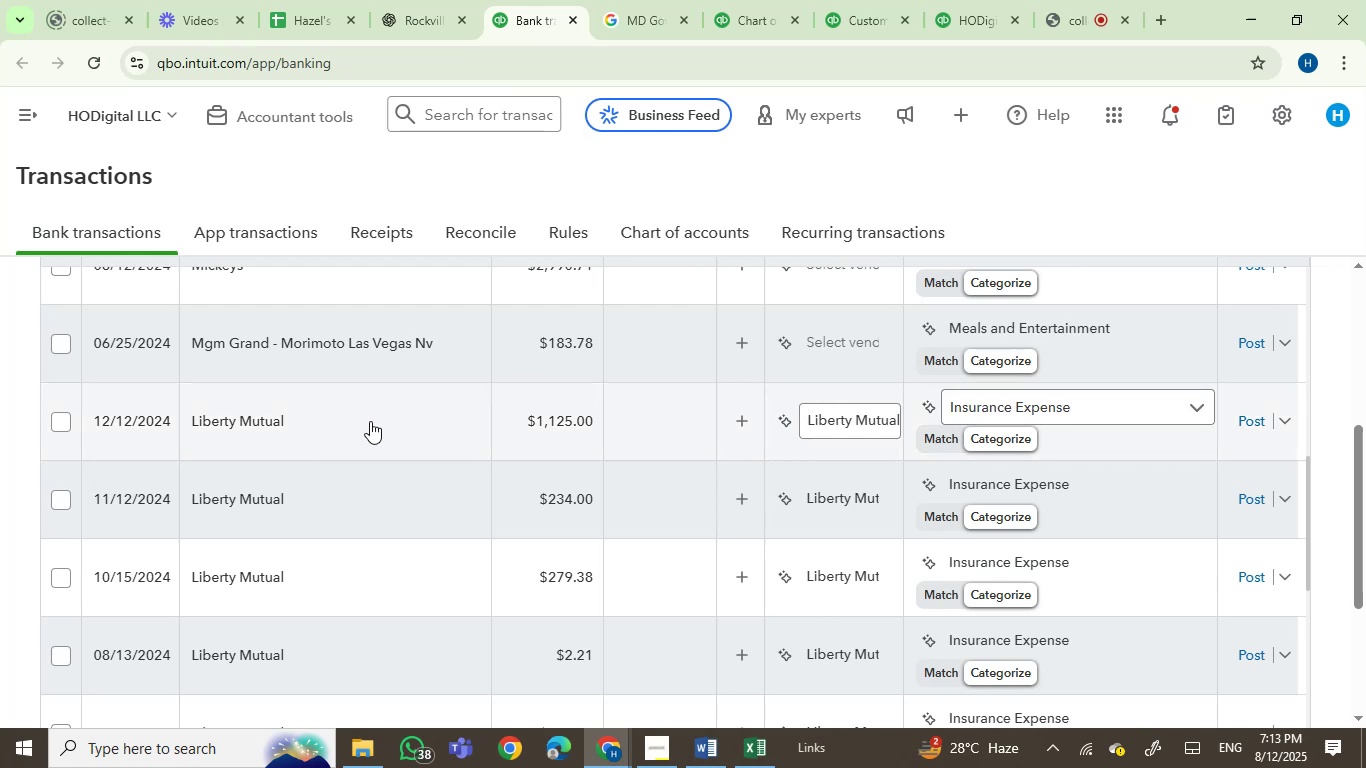 
left_click([370, 421])
 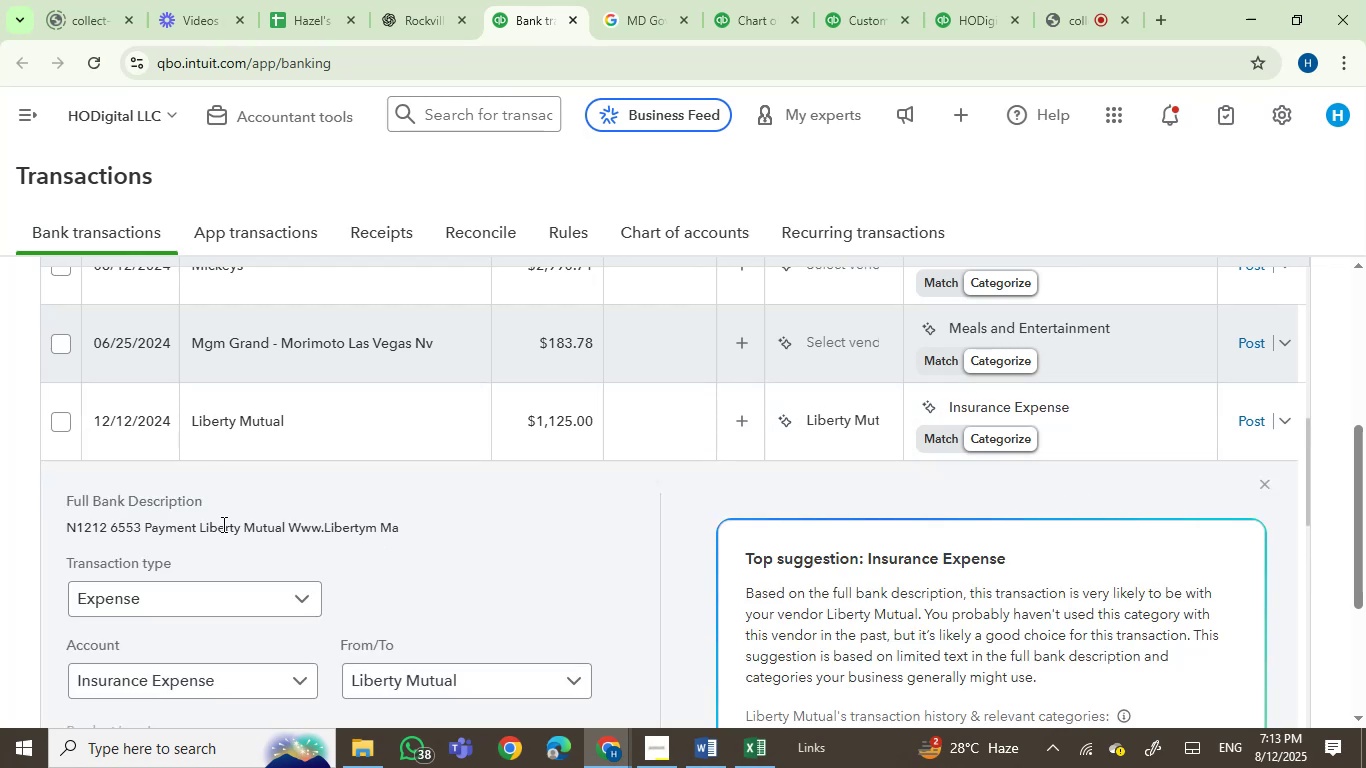 
left_click([173, 527])
 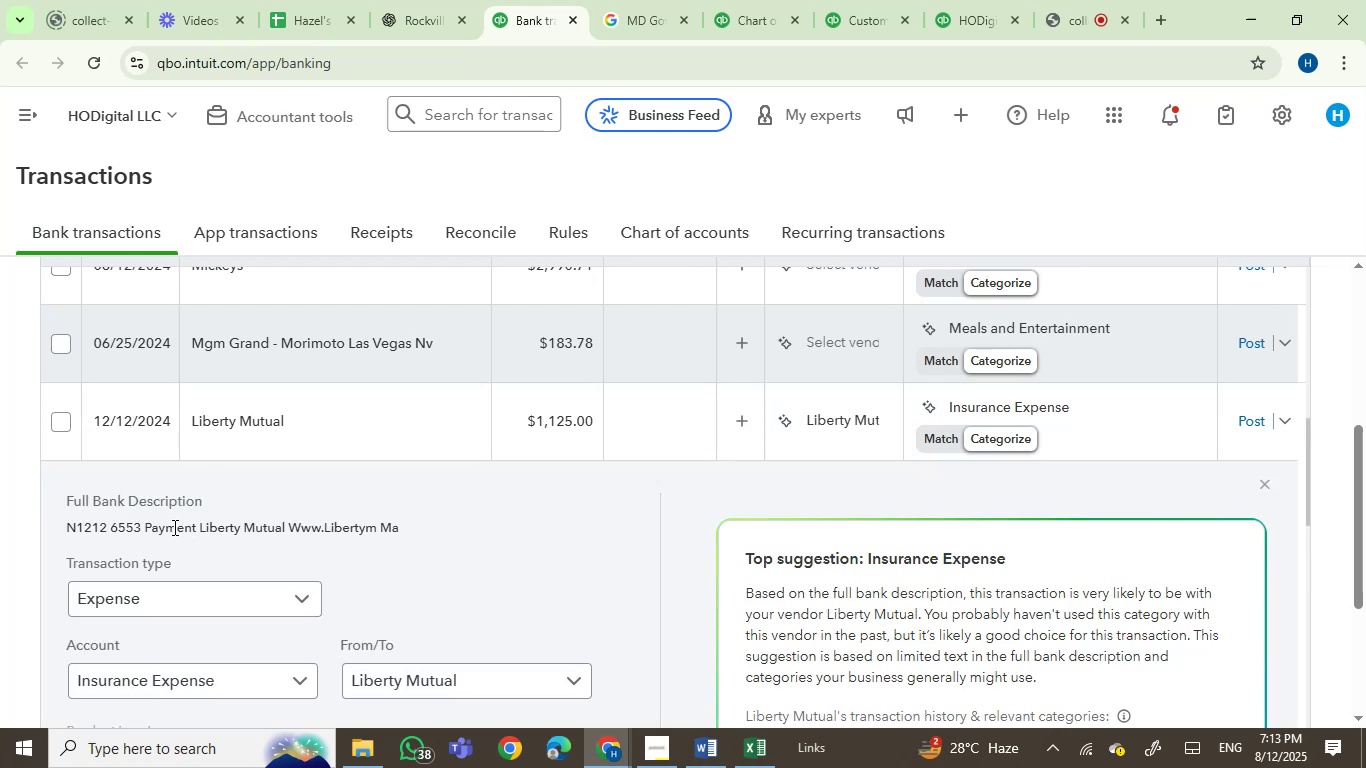 
left_click_drag(start_coordinate=[173, 527], to_coordinate=[350, 535])
 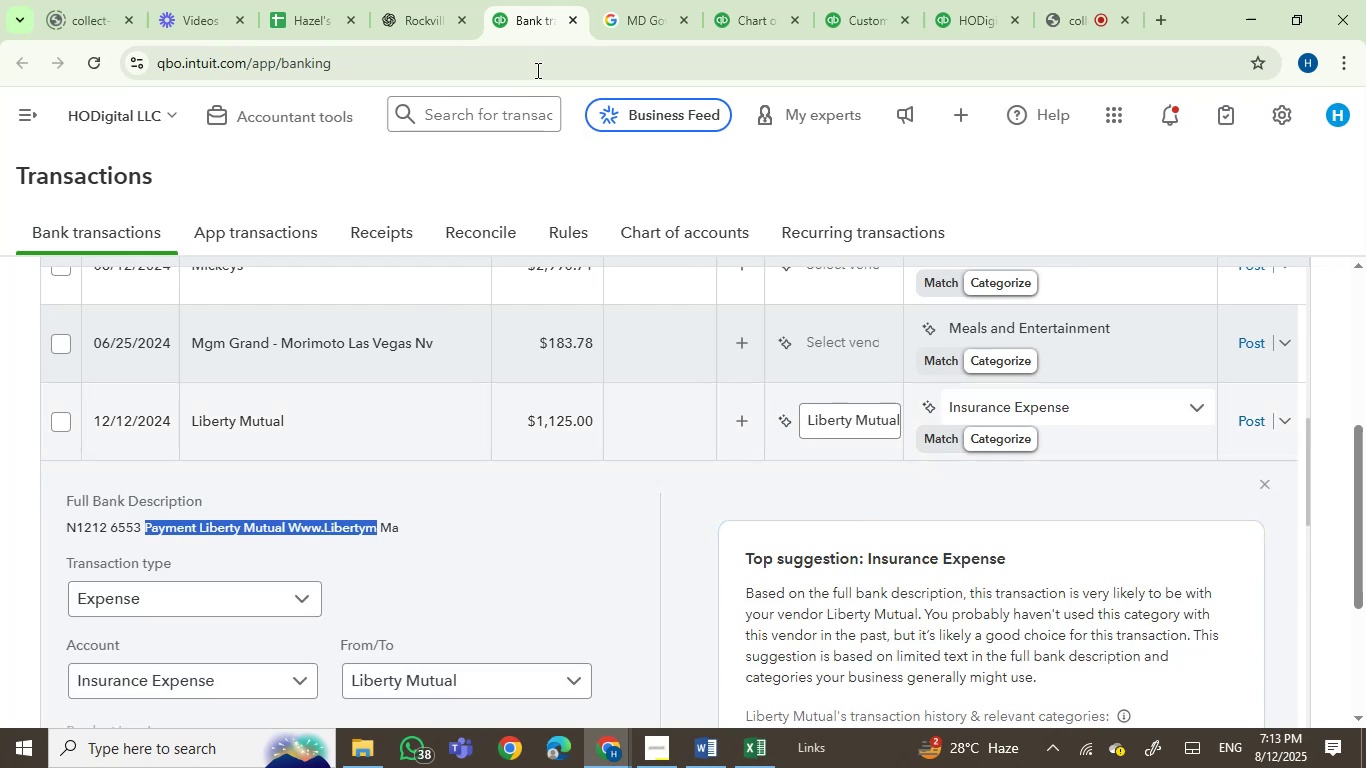 
key(Control+C)
 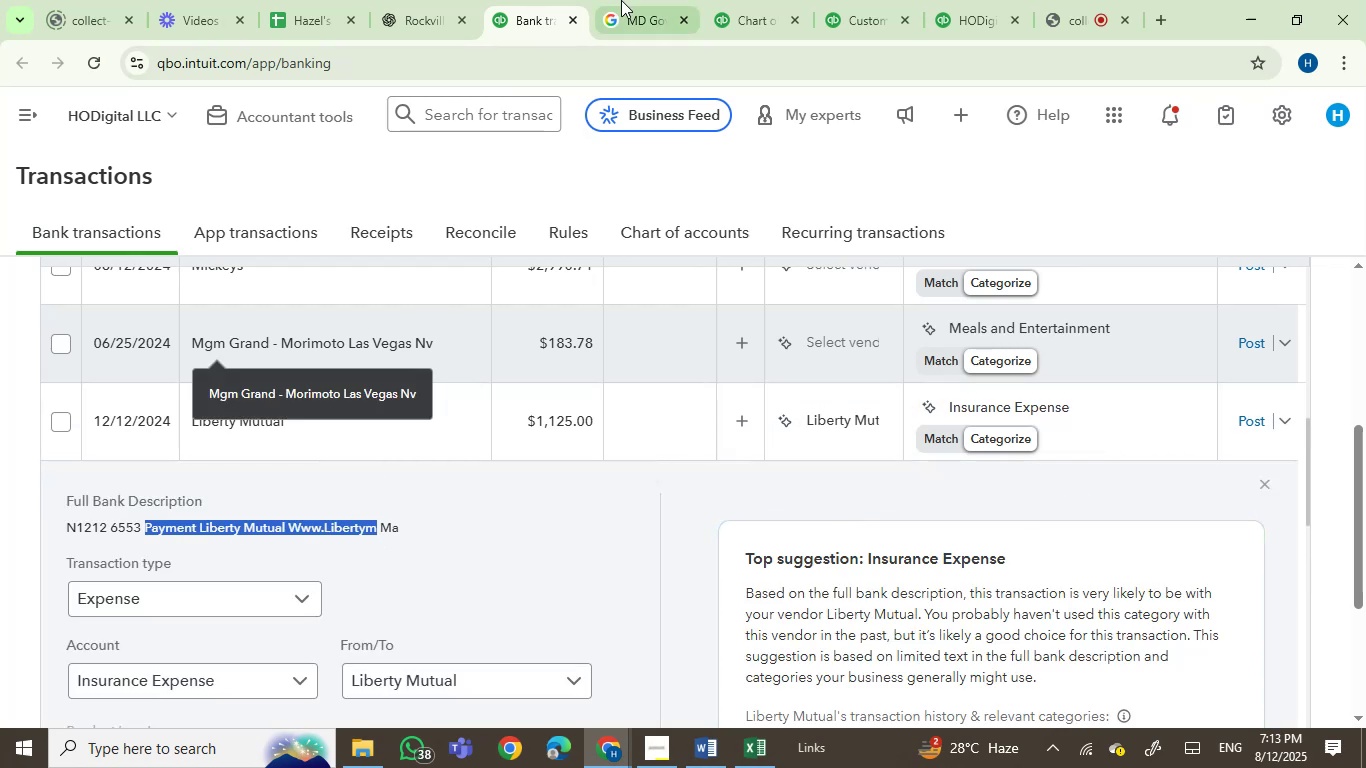 
left_click([622, 0])
 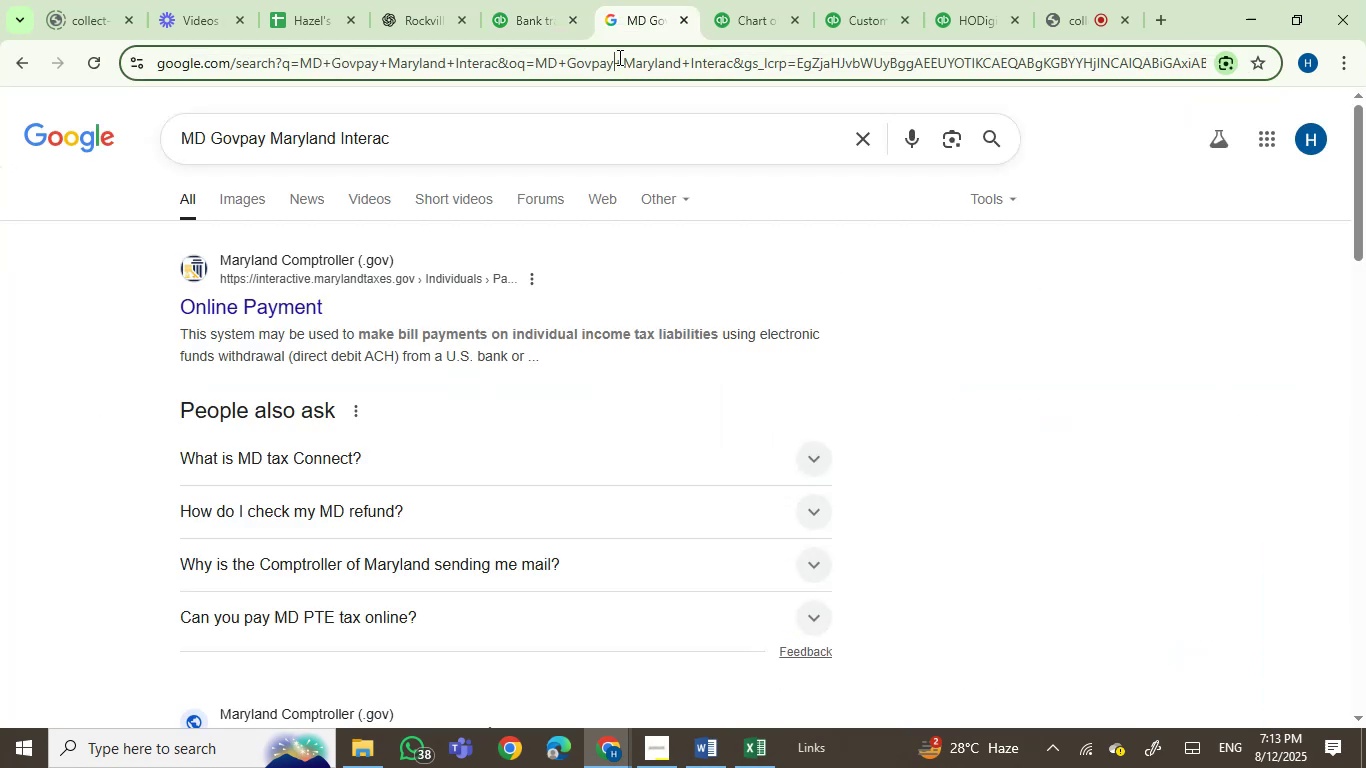 
key(Control+ControlLeft)
 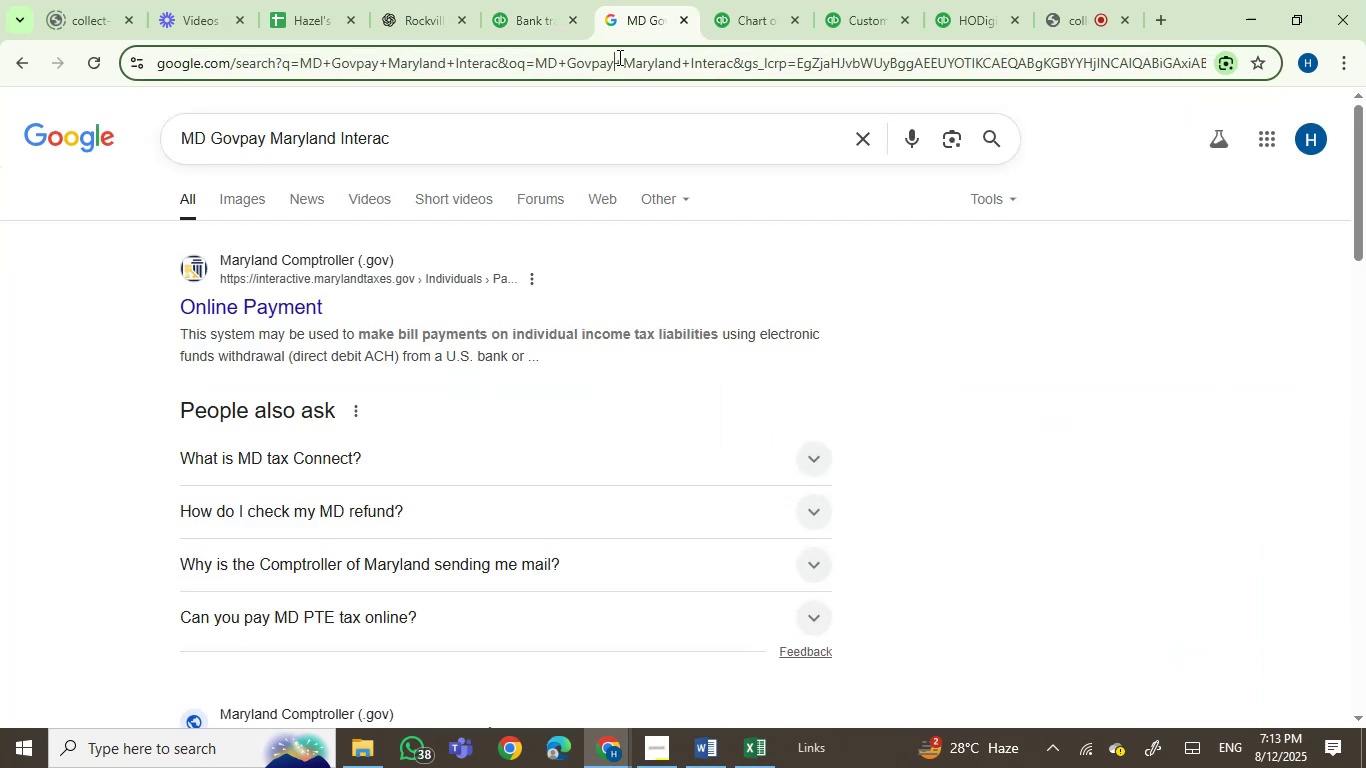 
double_click([618, 57])
 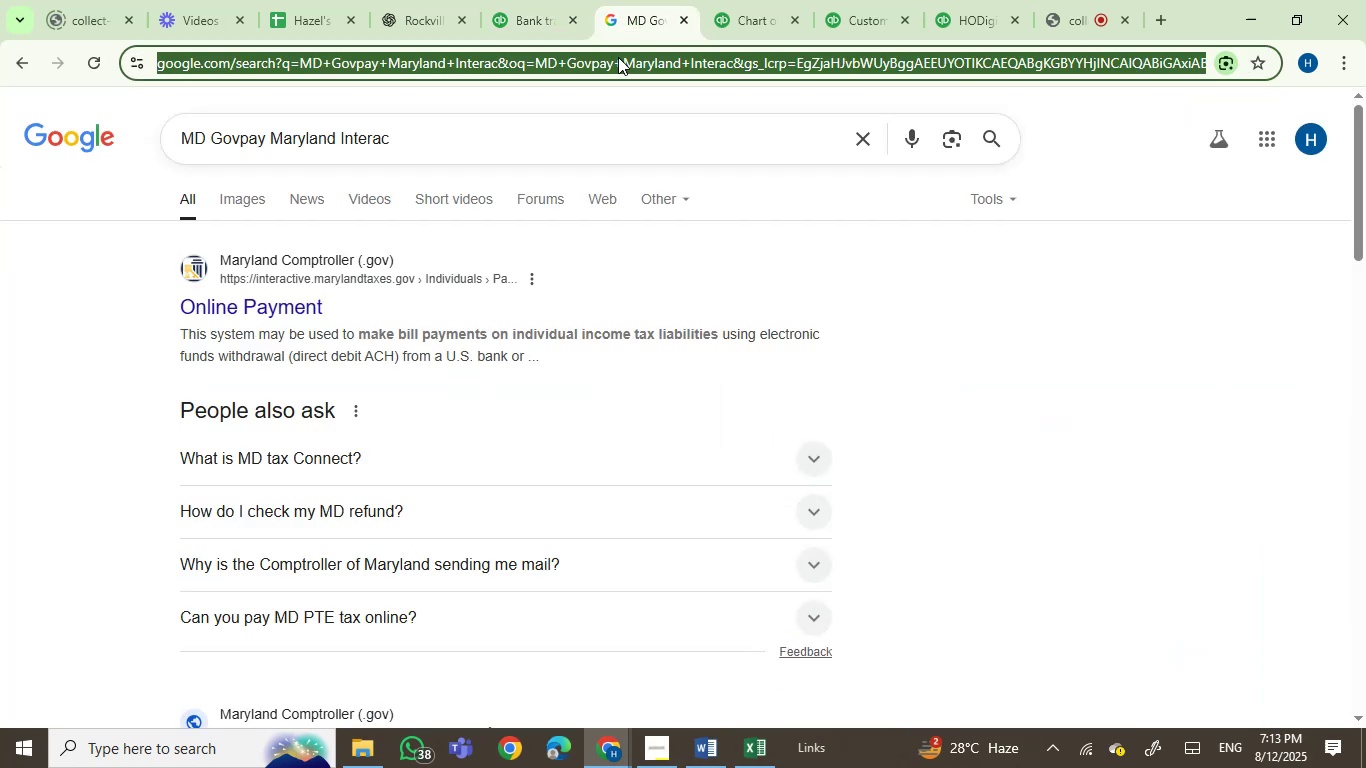 
key(Control+V)
 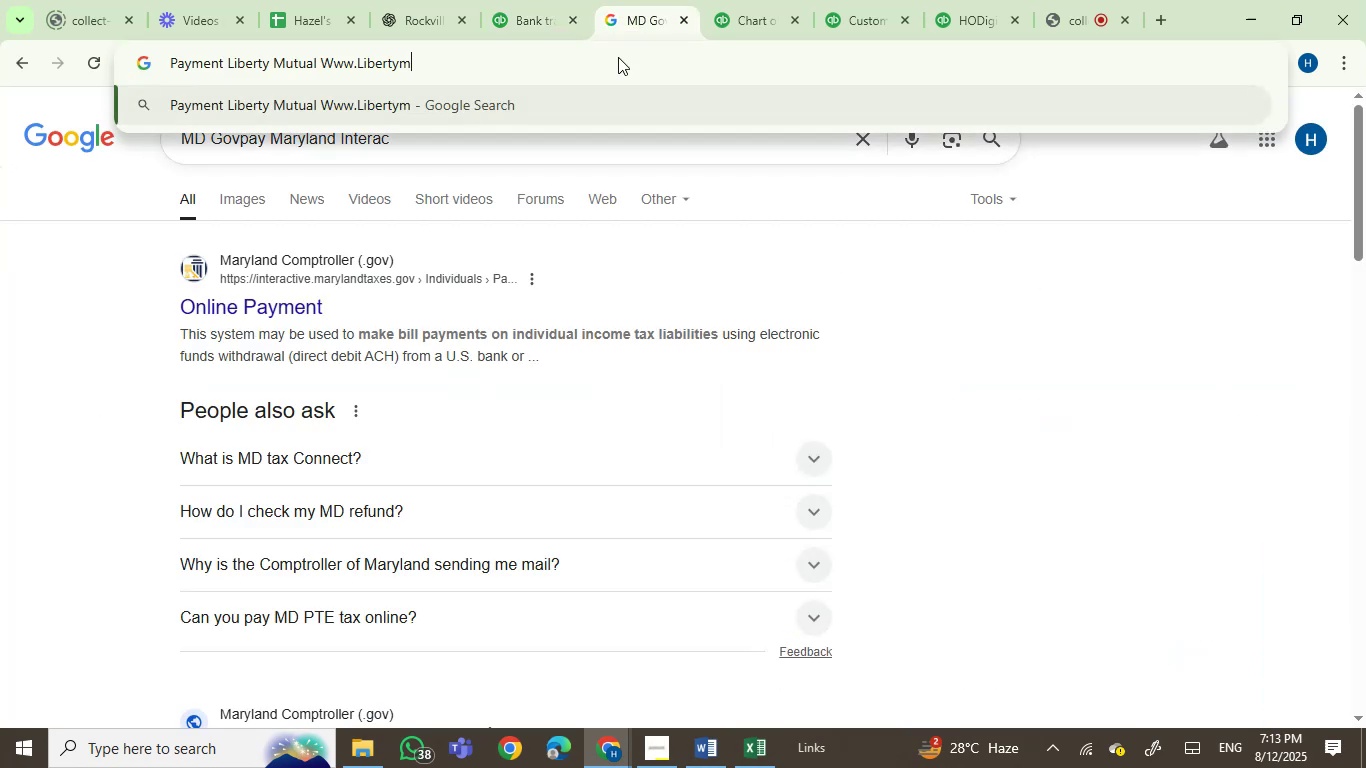 
key(Enter)
 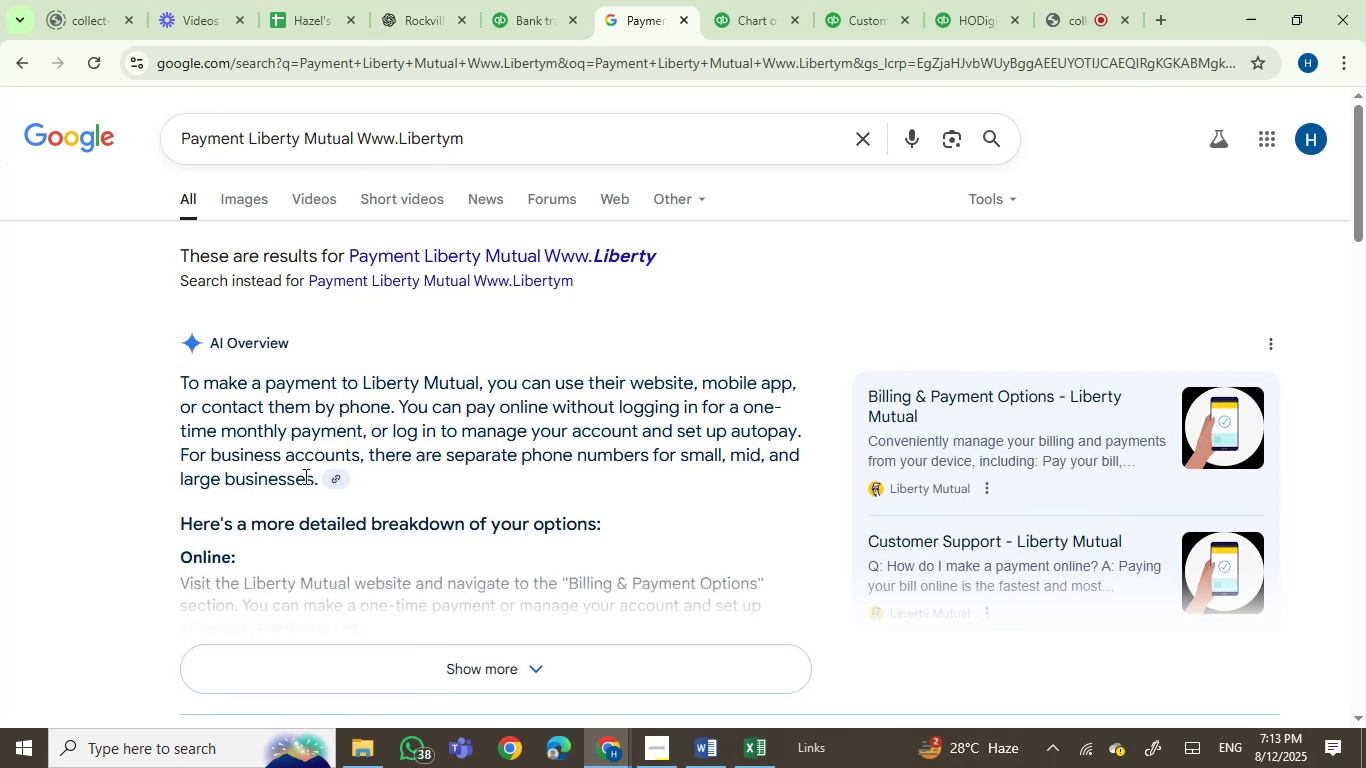 
wait(10.57)
 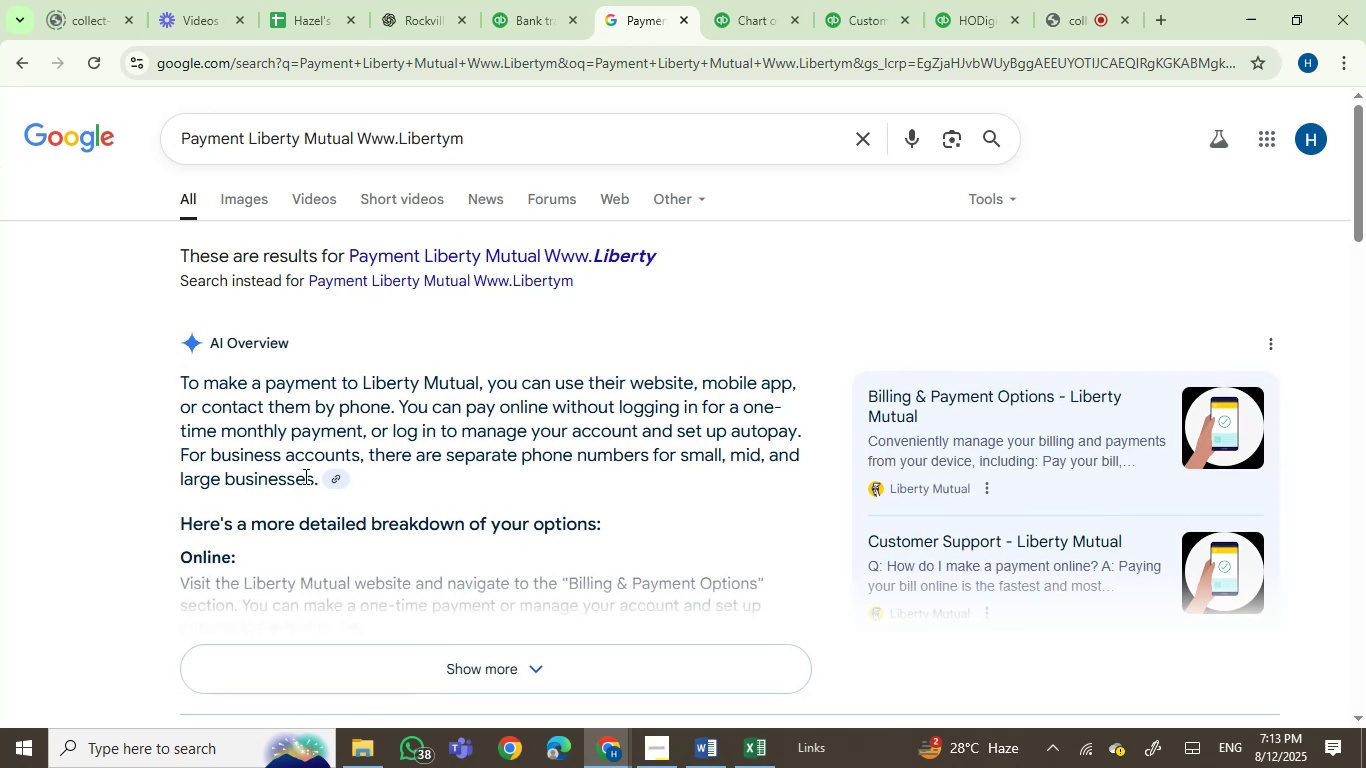 
scroll: coordinate [105, 513], scroll_direction: down, amount: 2.0
 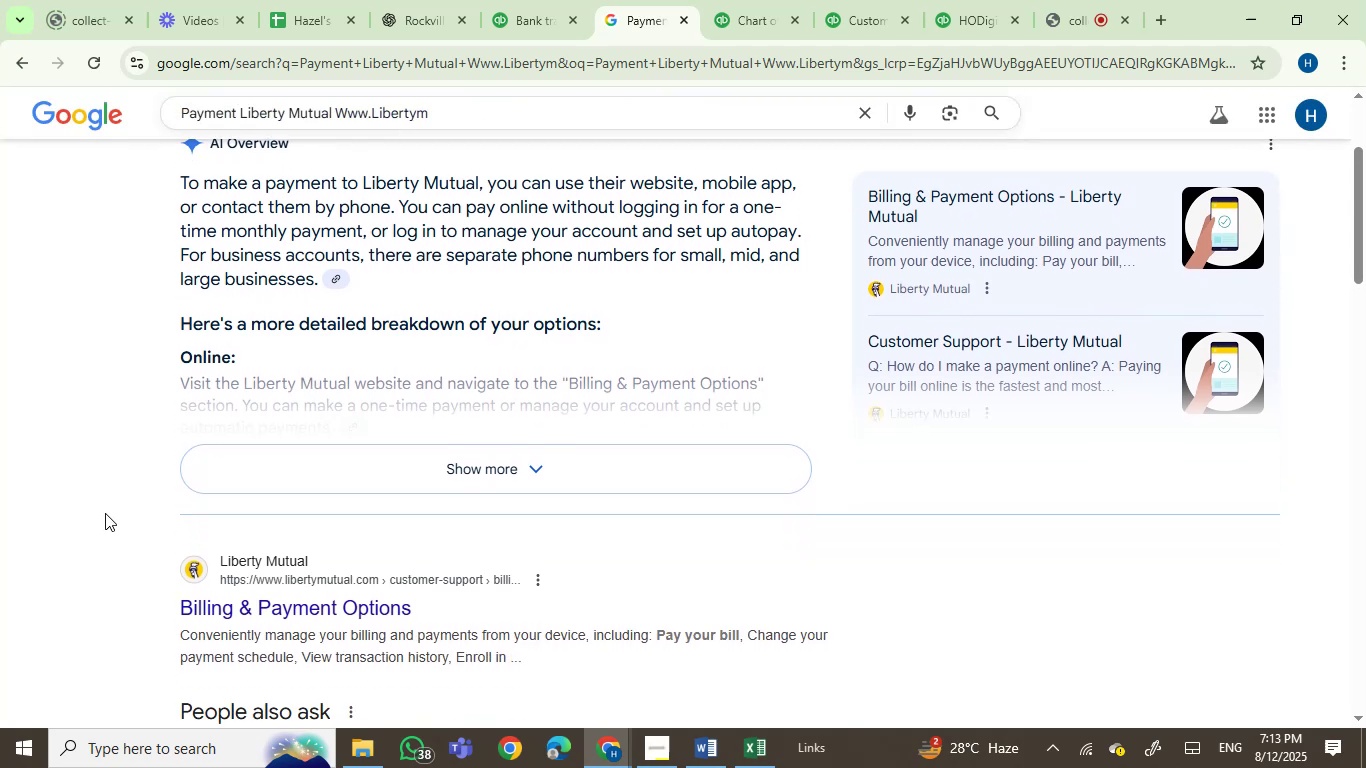 
wait(5.93)
 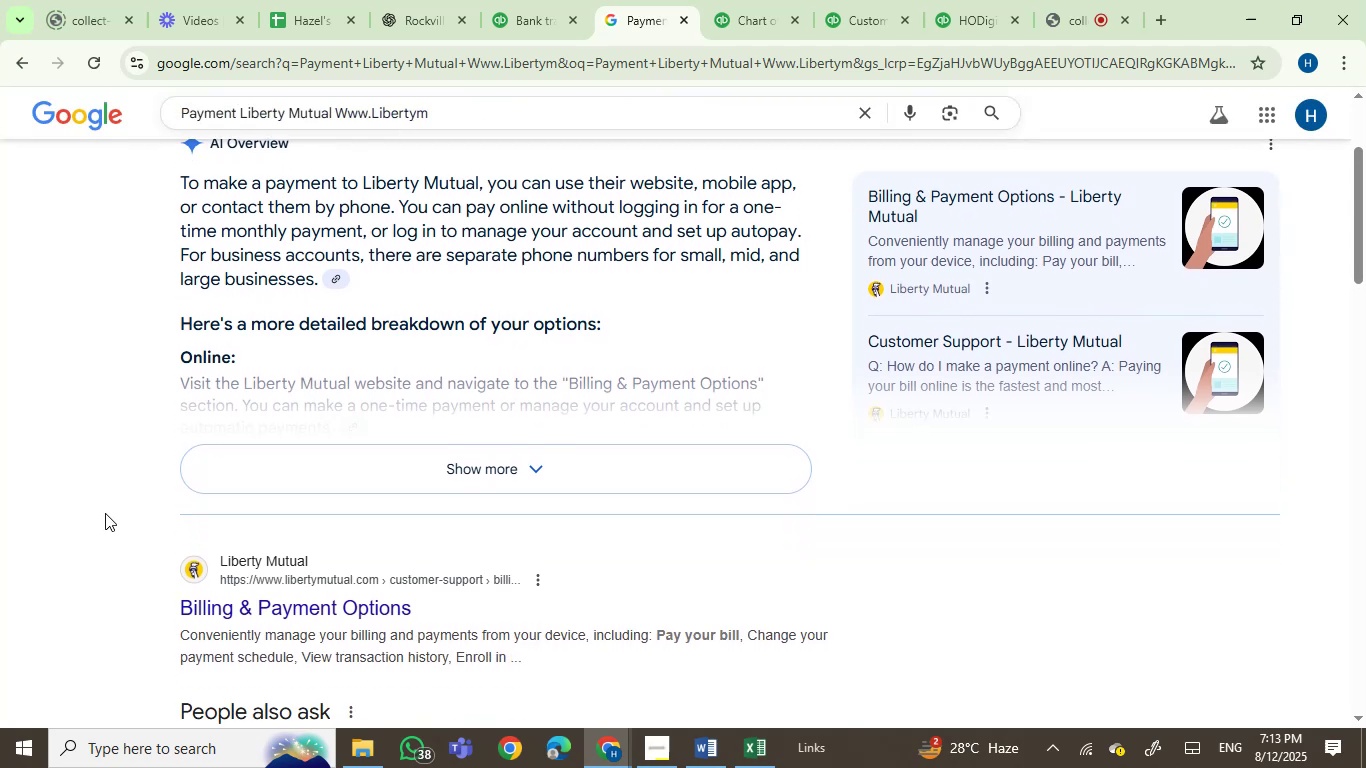 
scroll: coordinate [215, 532], scroll_direction: down, amount: 3.0
 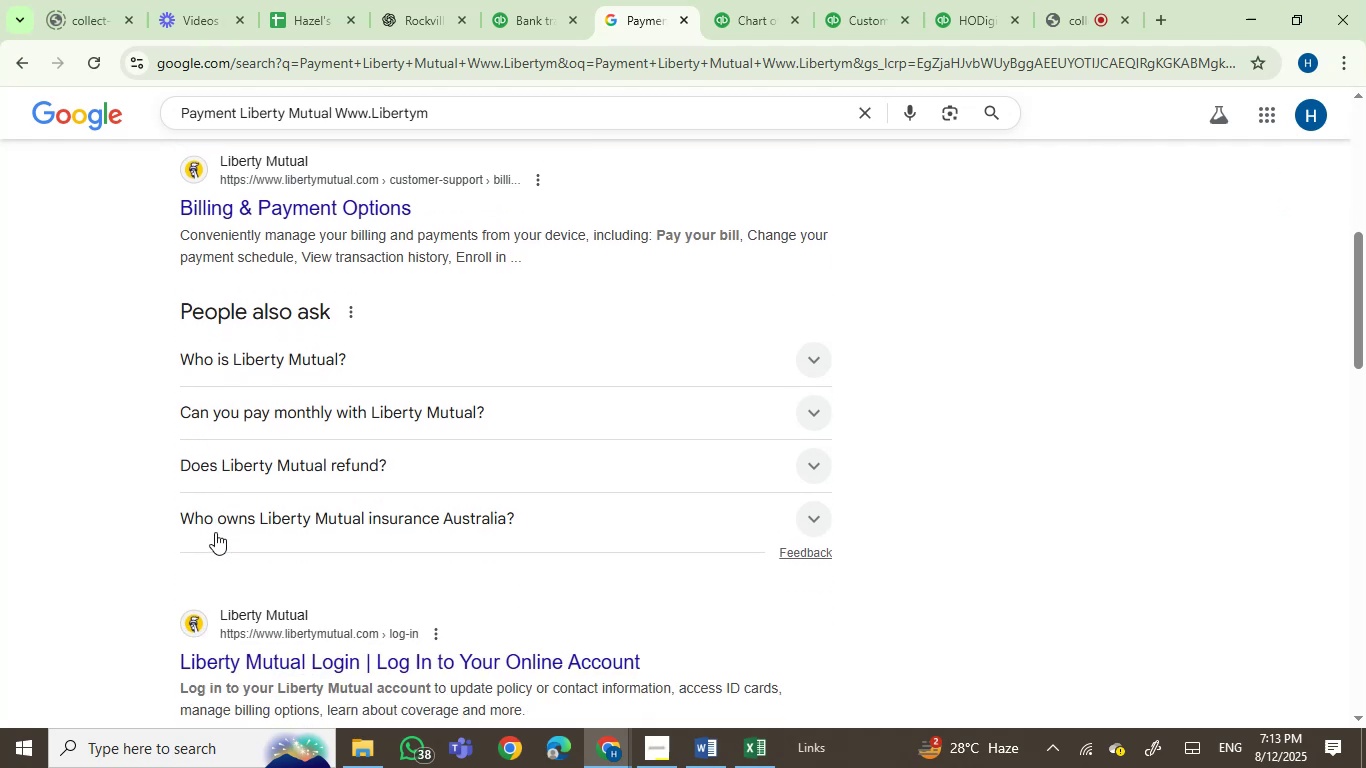 
wait(8.56)
 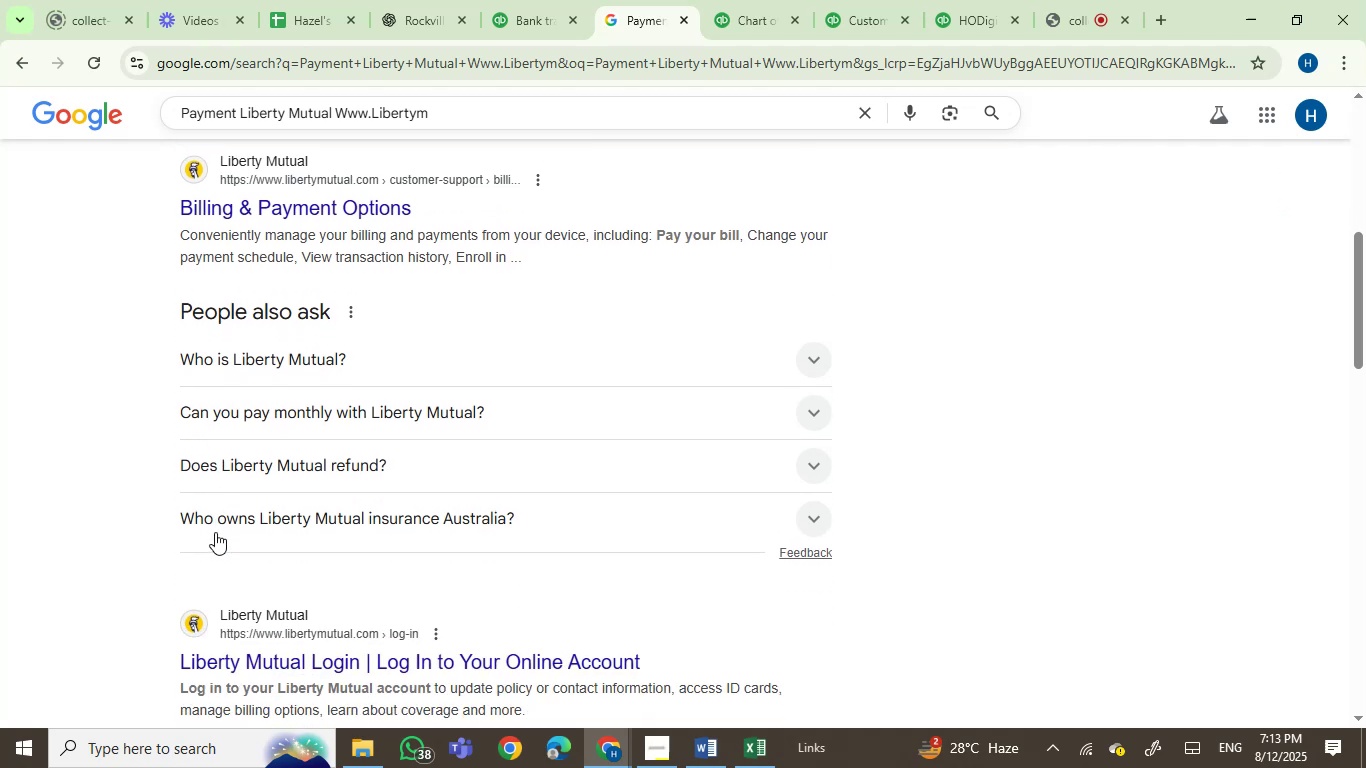 
scroll: coordinate [723, 377], scroll_direction: down, amount: 5.0
 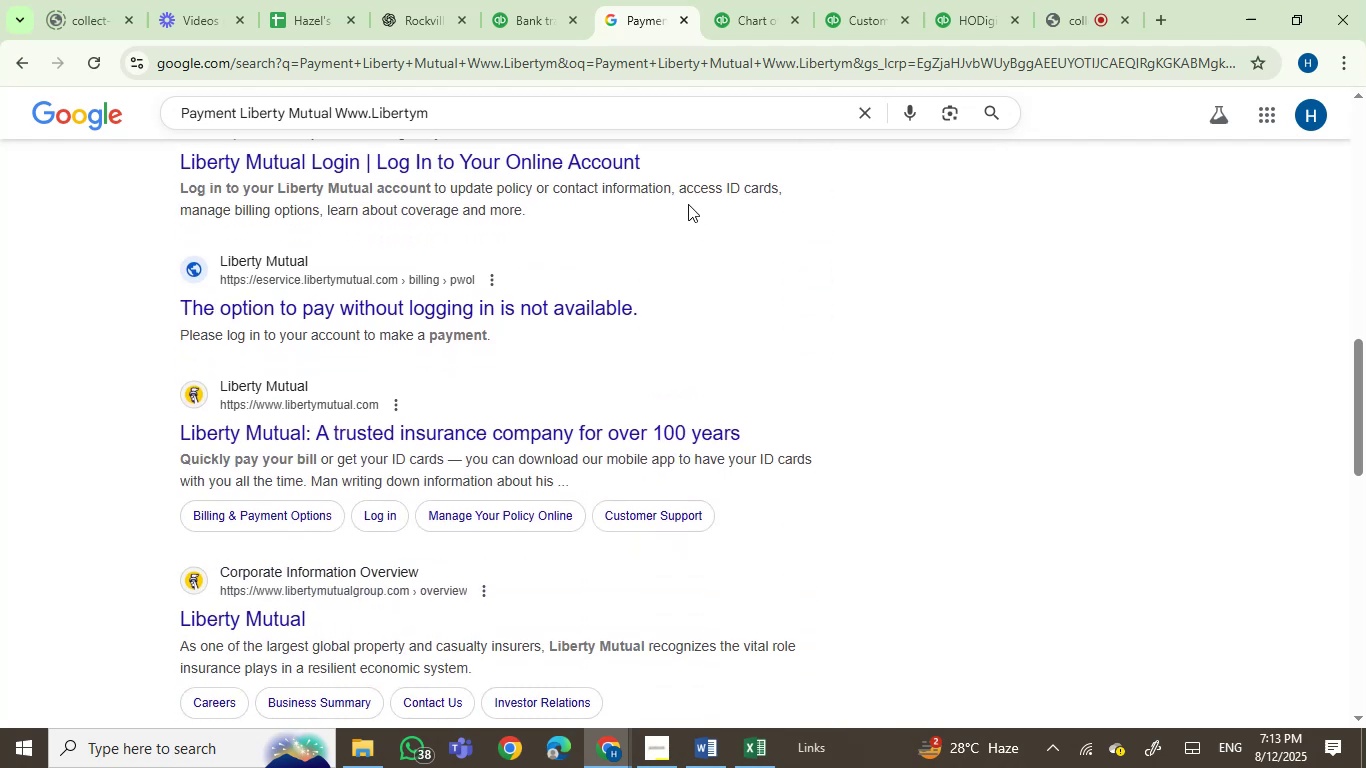 
left_click([735, 1])
 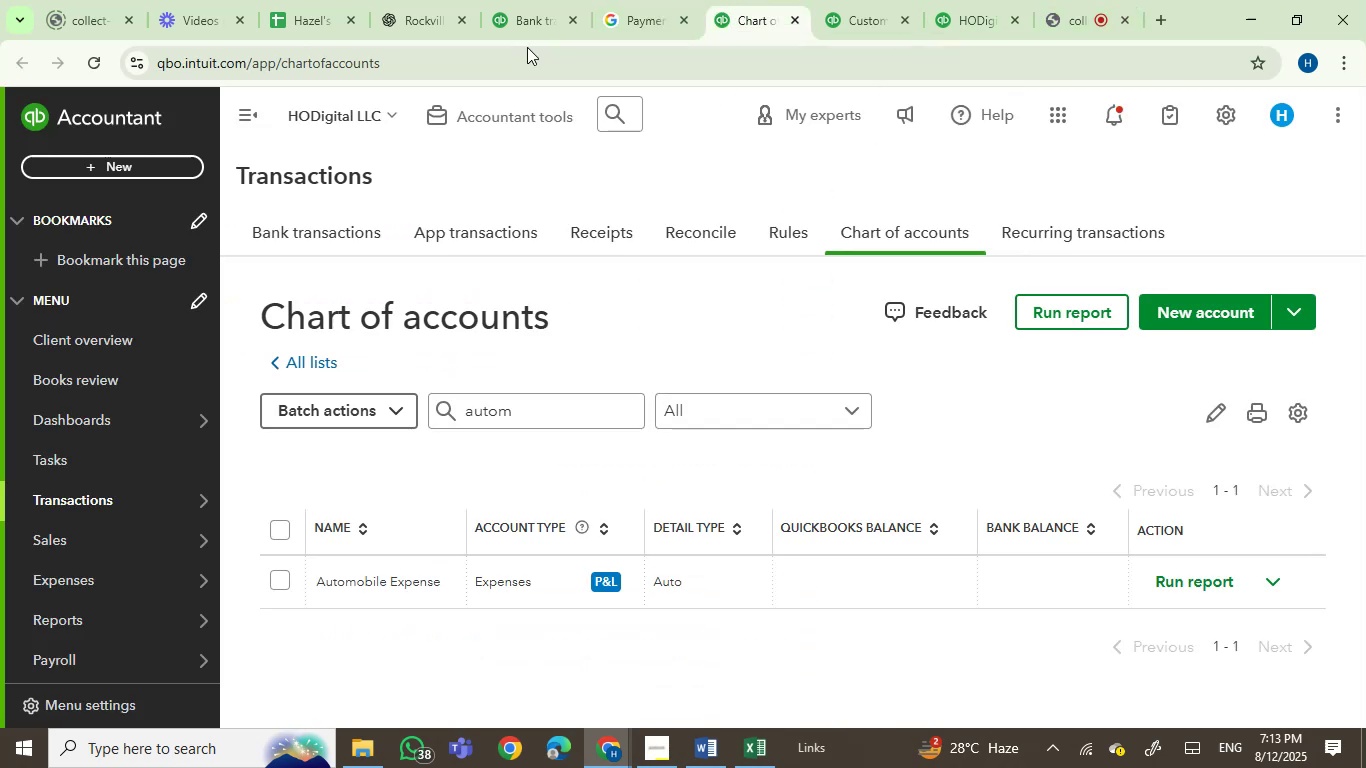 
left_click([409, 0])
 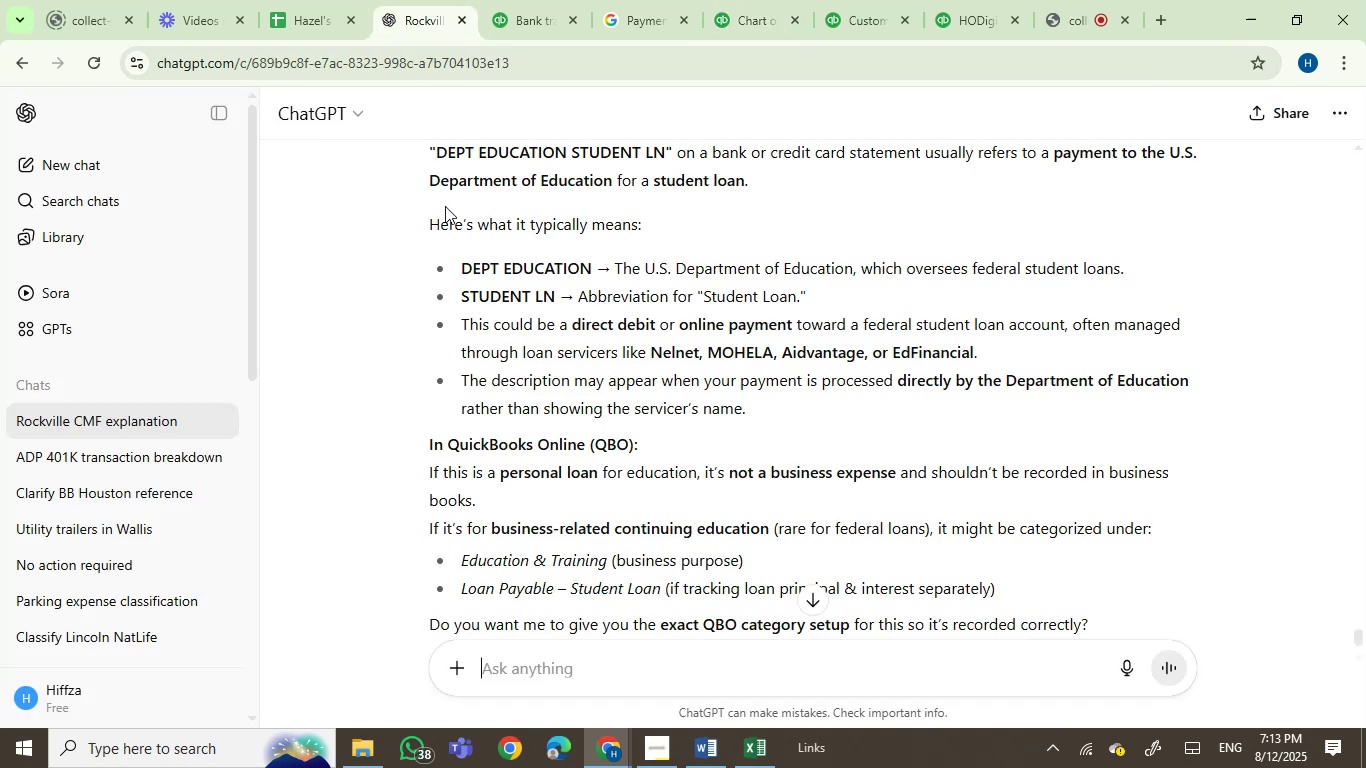 
key(Control+V)
 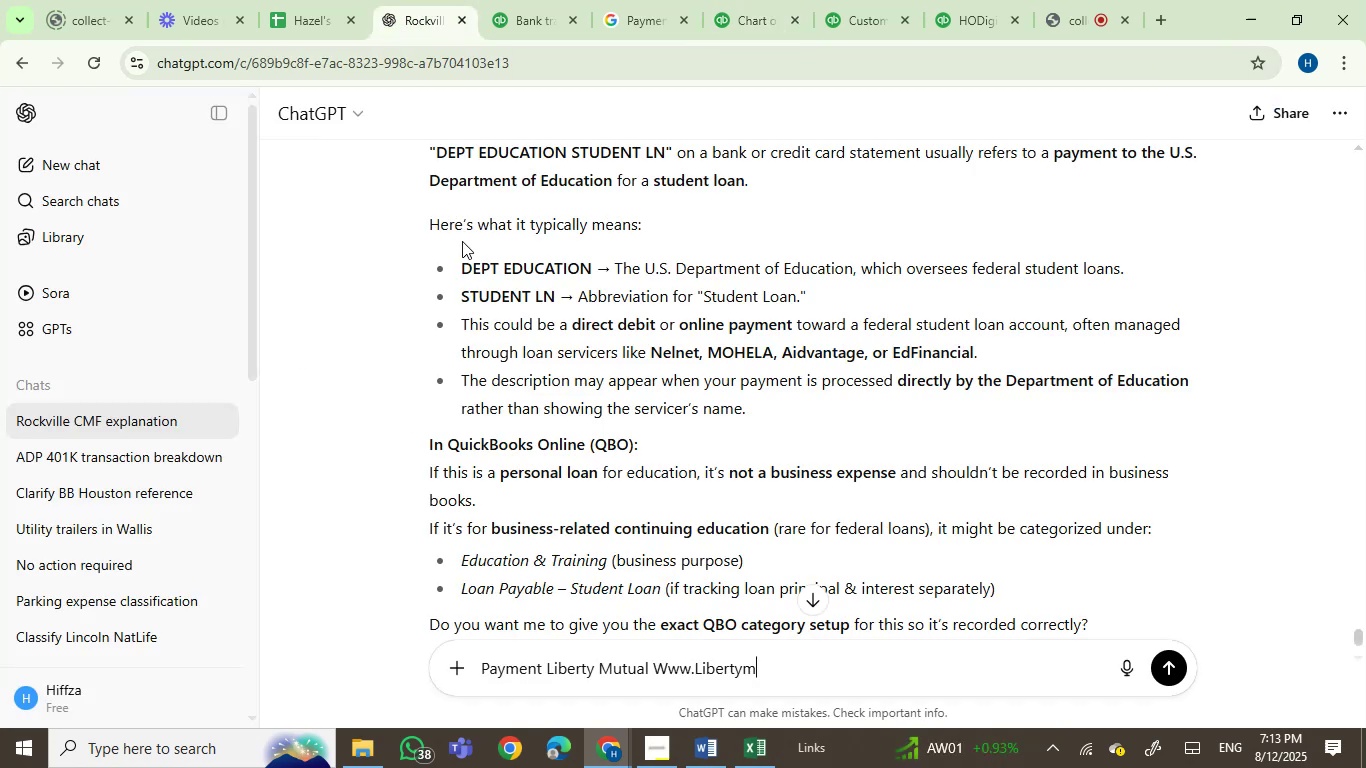 
key(Enter)
 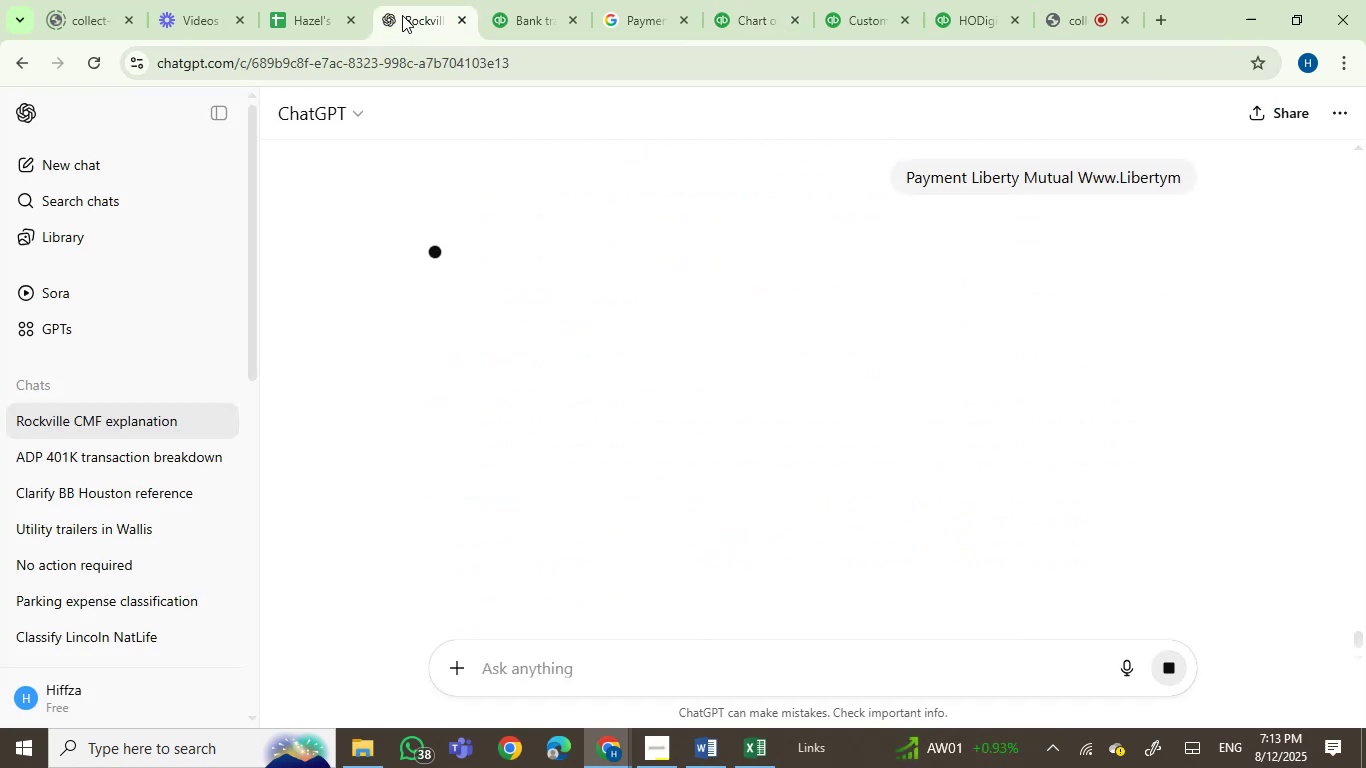 
left_click_drag(start_coordinate=[406, 0], to_coordinate=[644, 15])
 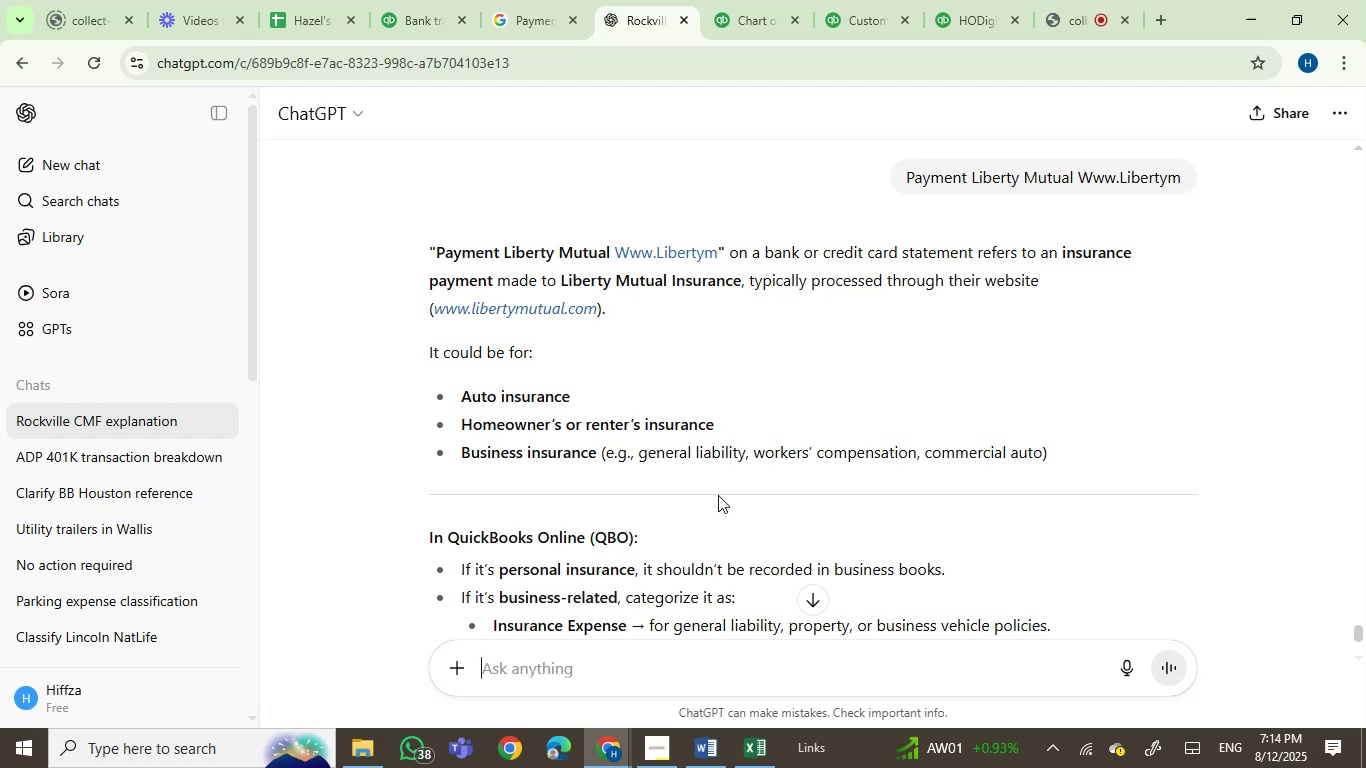 
wait(11.62)
 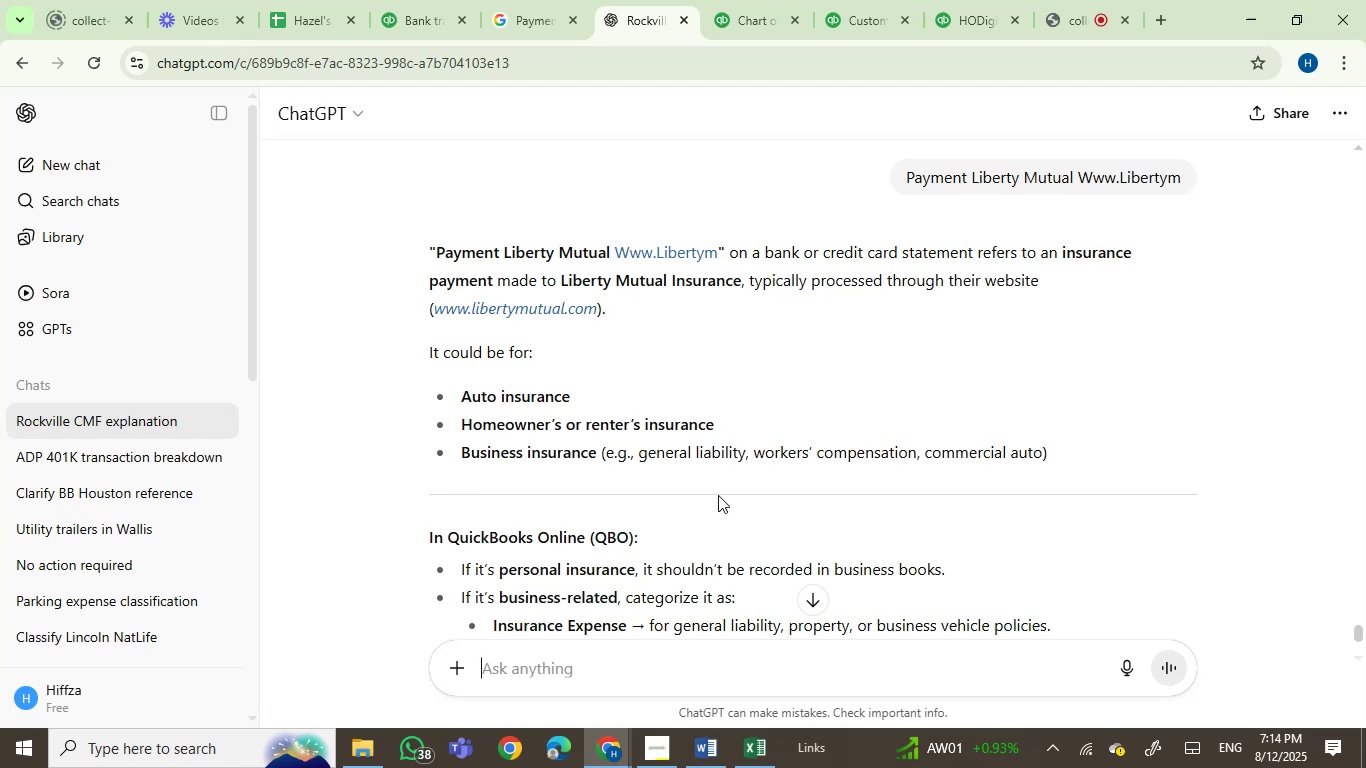 
left_click([433, 11])
 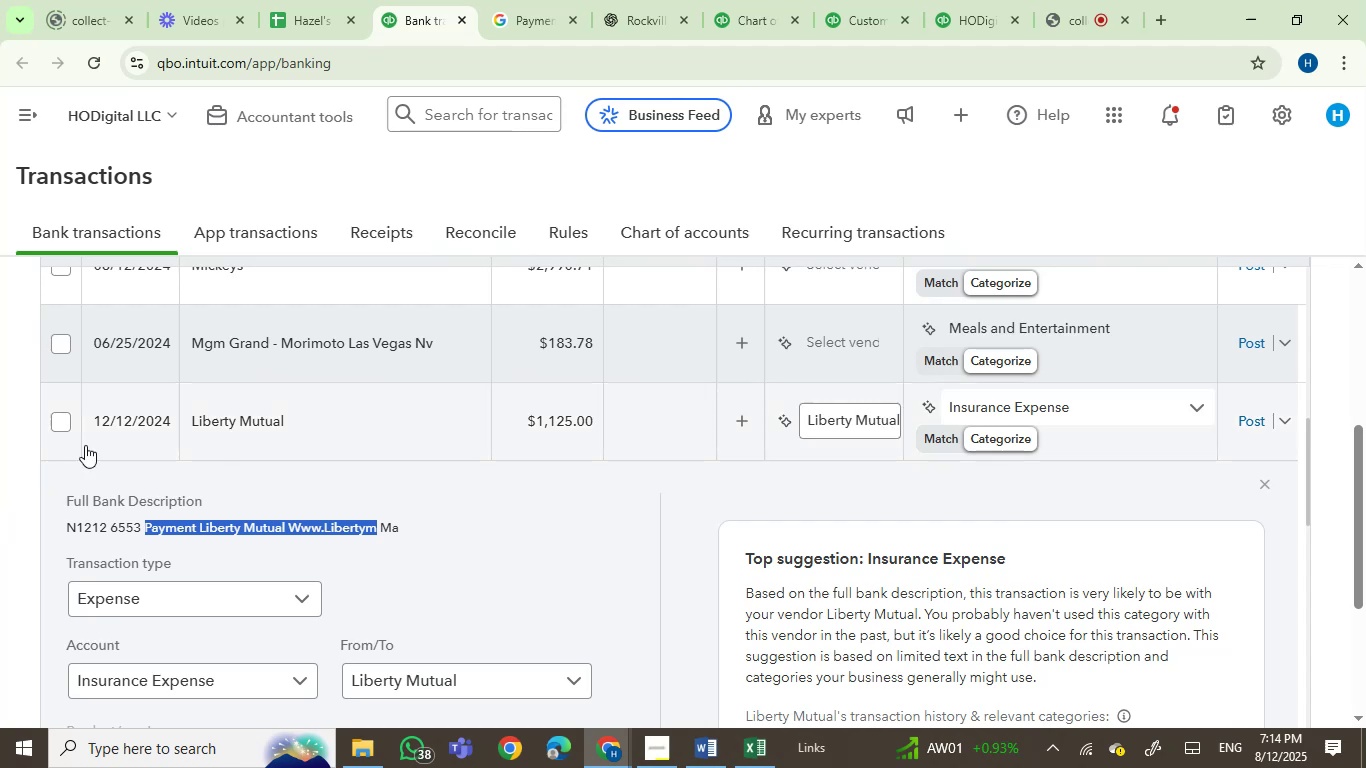 
left_click([59, 421])
 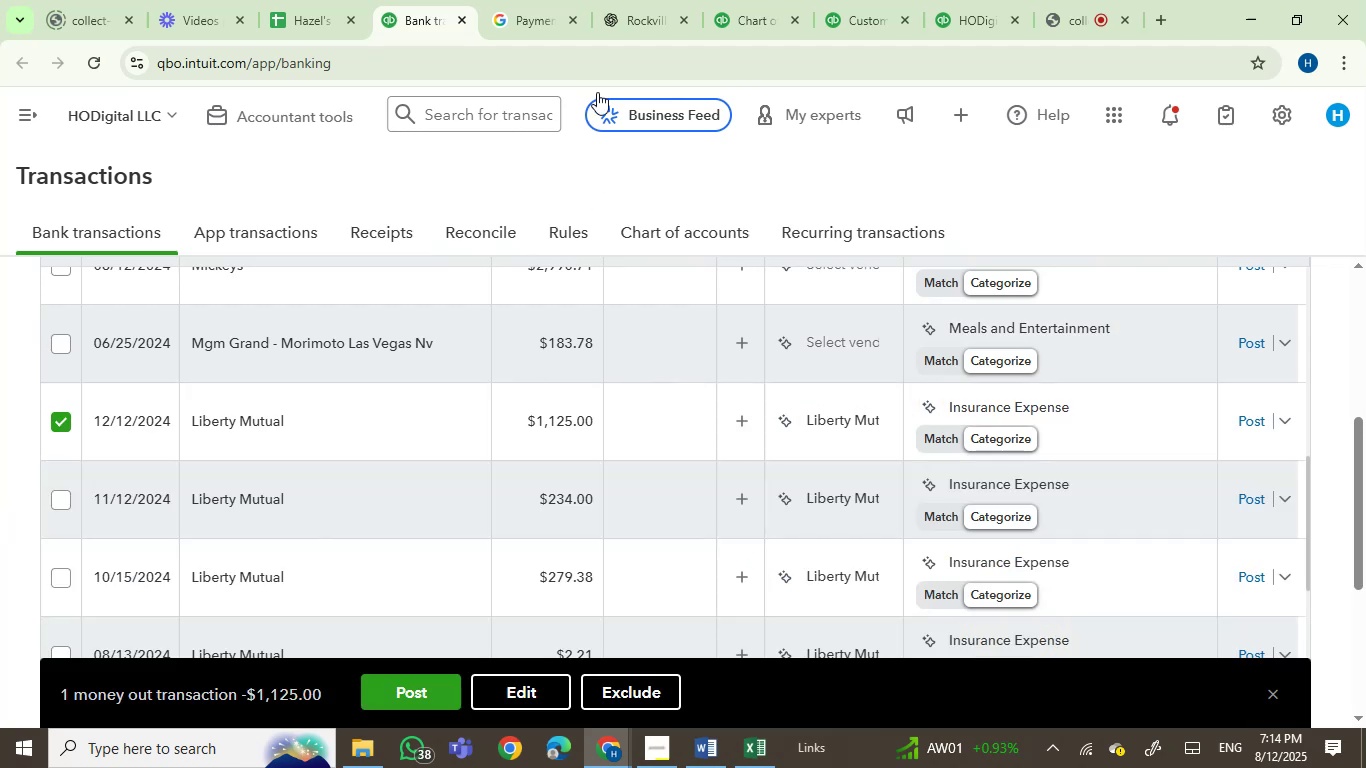 
left_click([847, 0])
 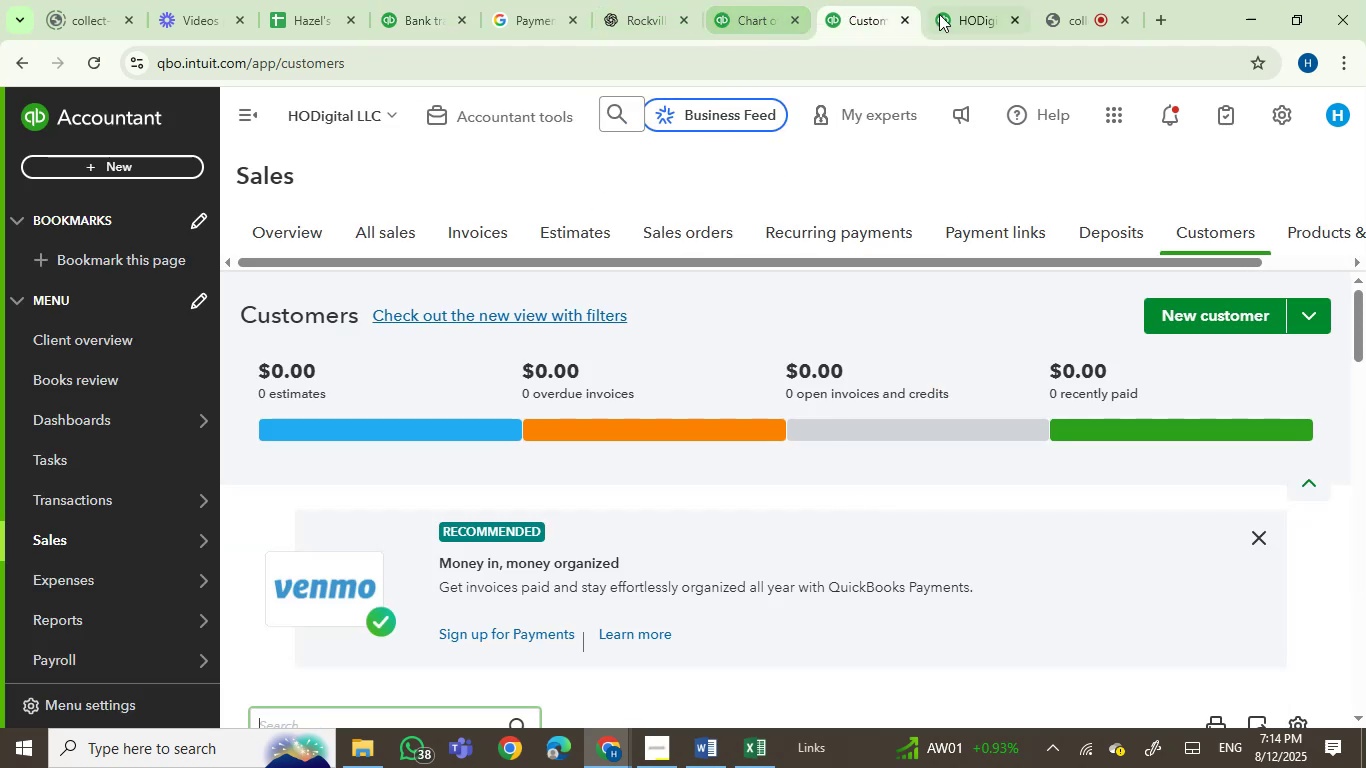 
left_click([979, 14])
 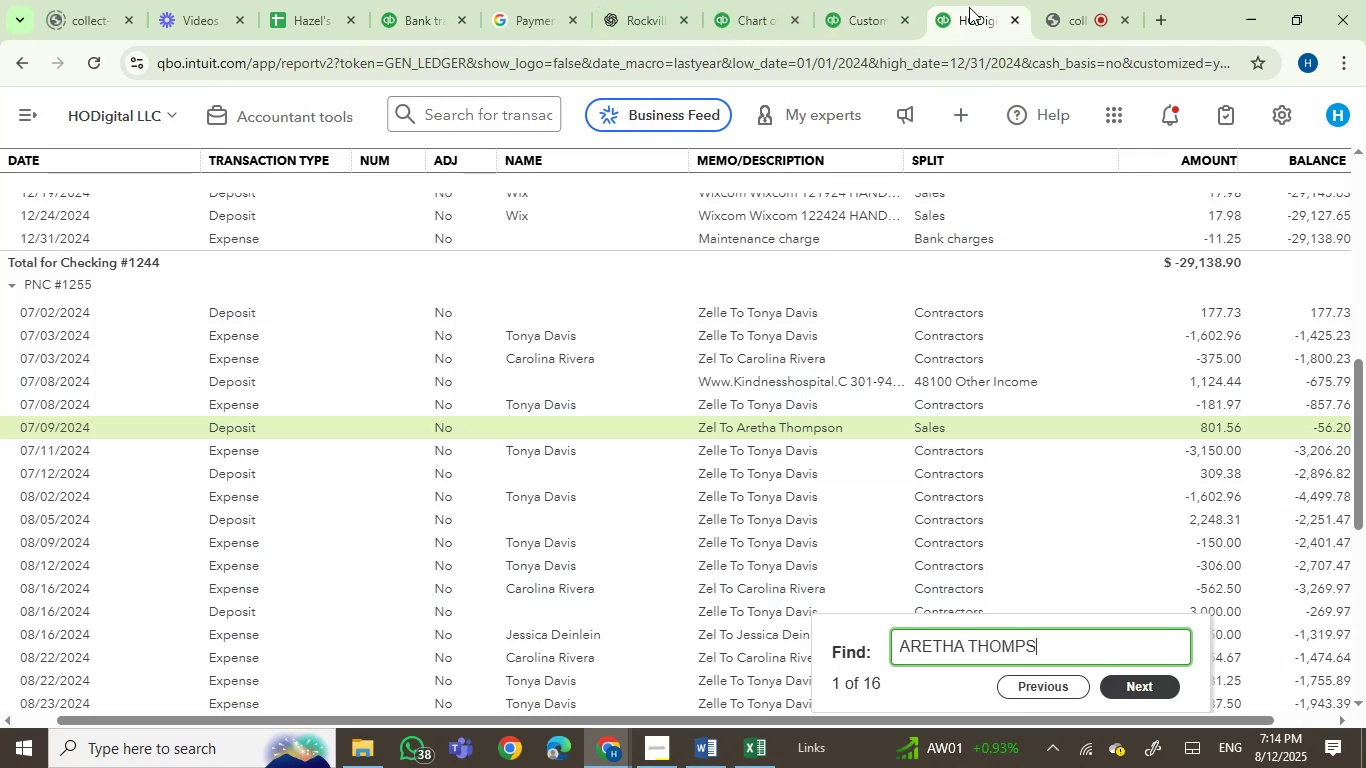 
left_click_drag(start_coordinate=[970, 5], to_coordinate=[731, 0])
 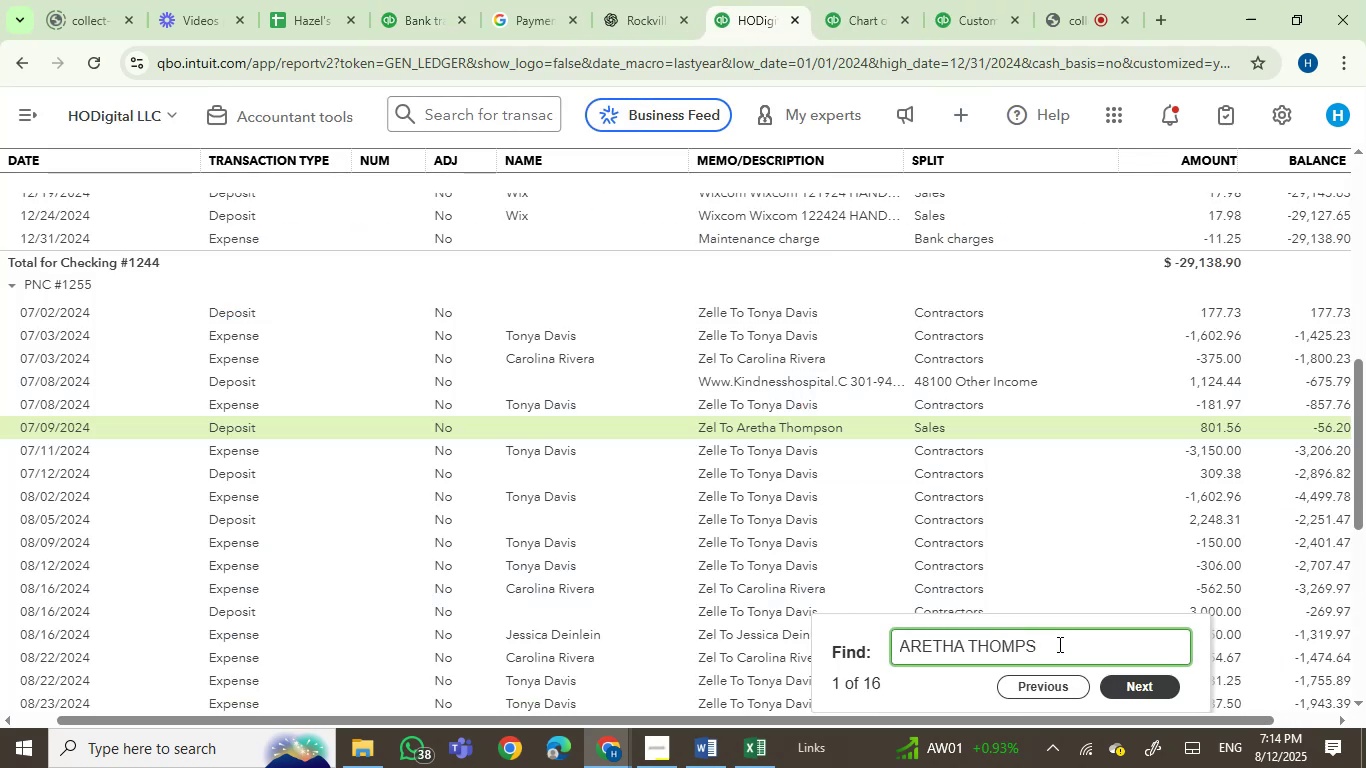 
left_click_drag(start_coordinate=[1042, 637], to_coordinate=[817, 634])
 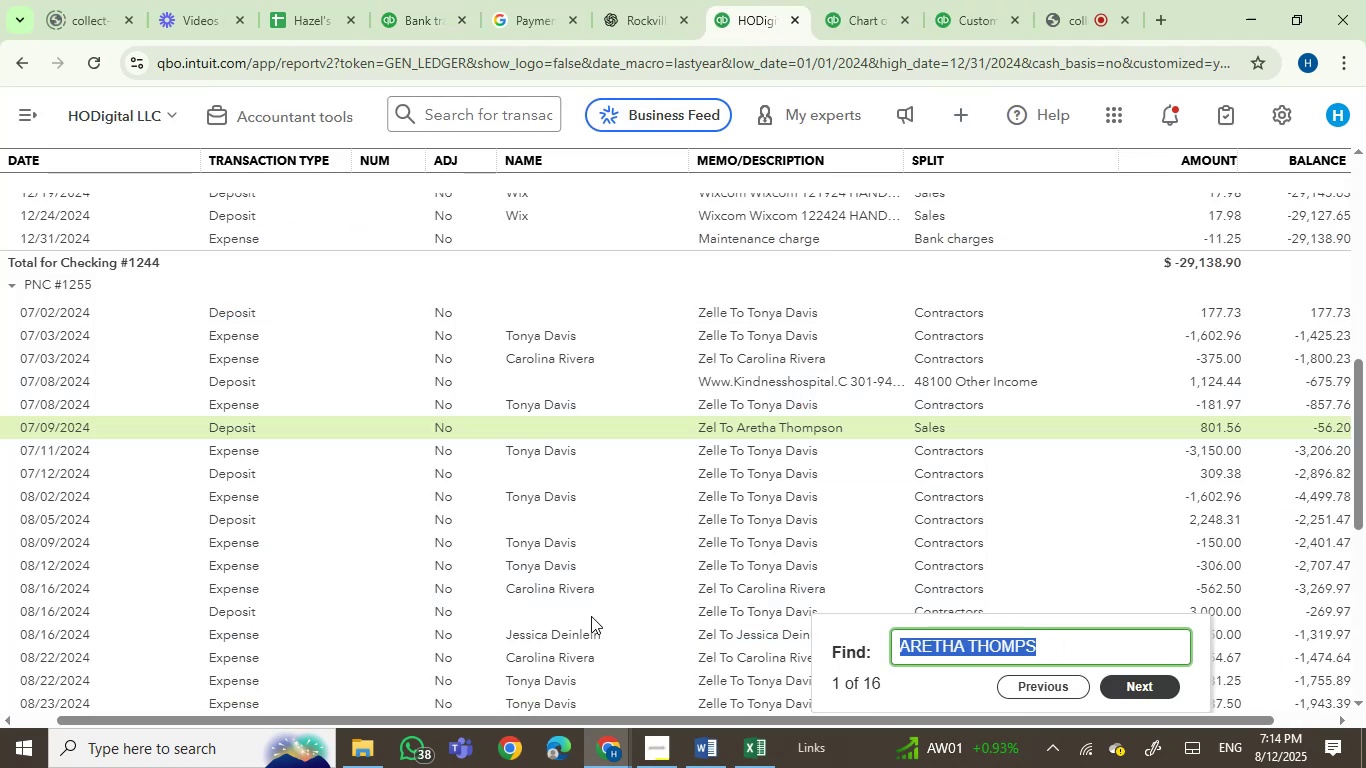 
type(liberty)
 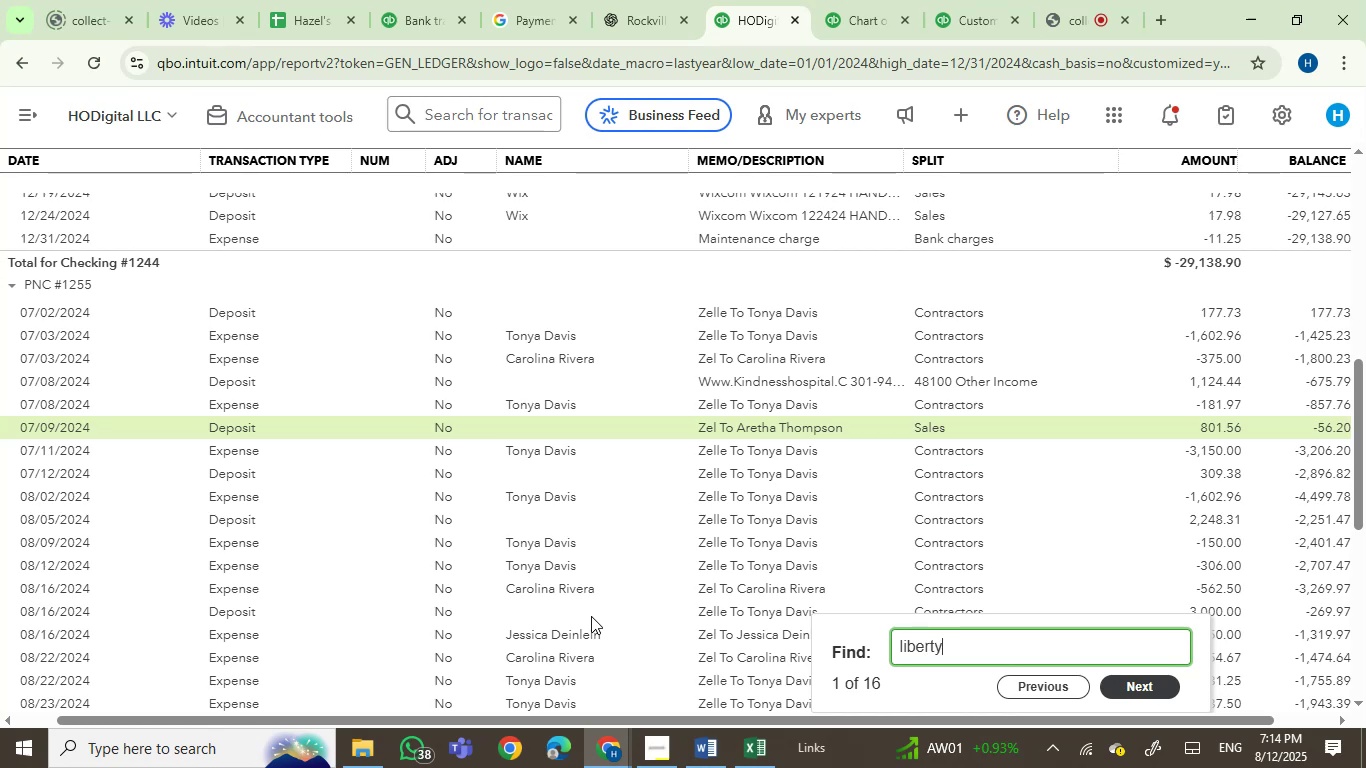 
key(Enter)
 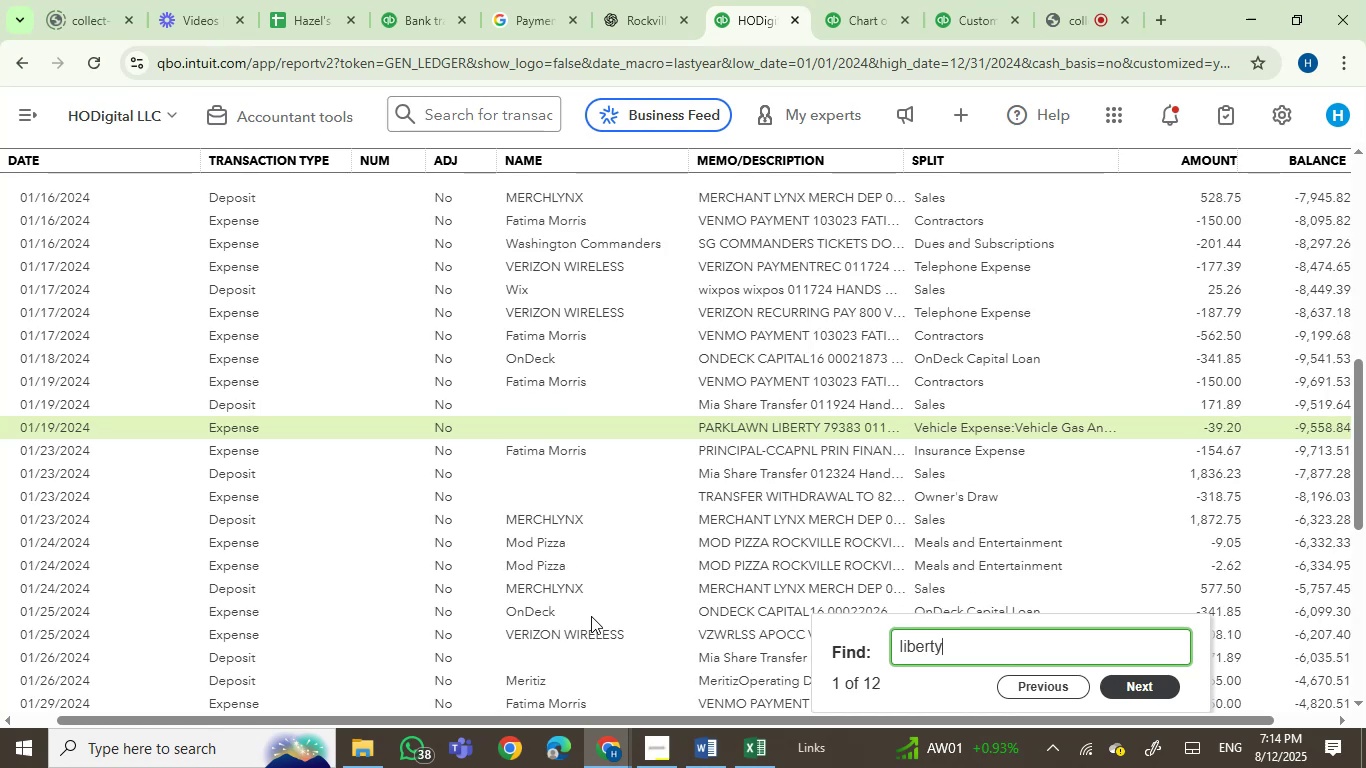 
key(Enter)
 